 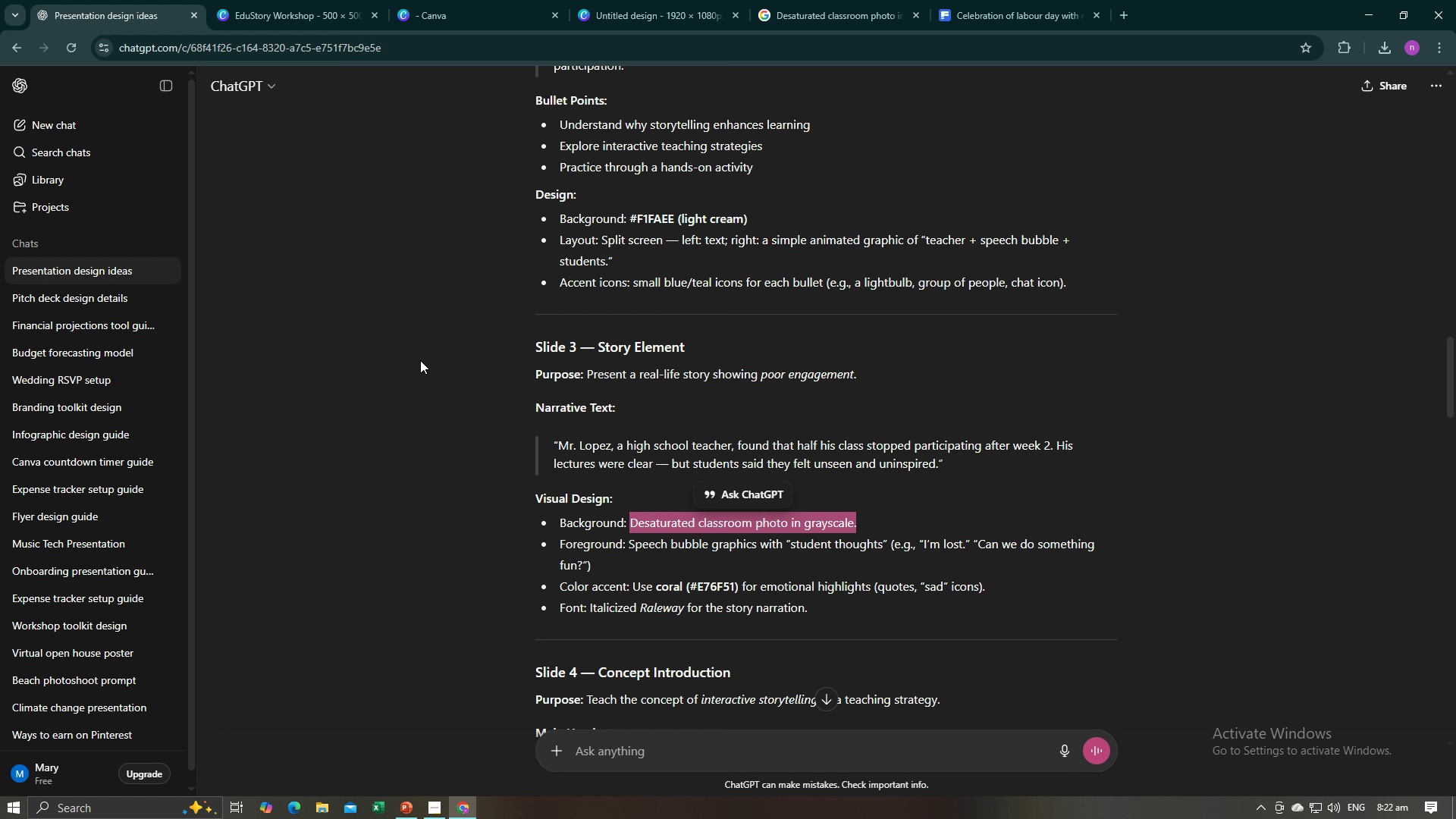 
scroll: coordinate [488, 465], scroll_direction: down, amount: 1.0
 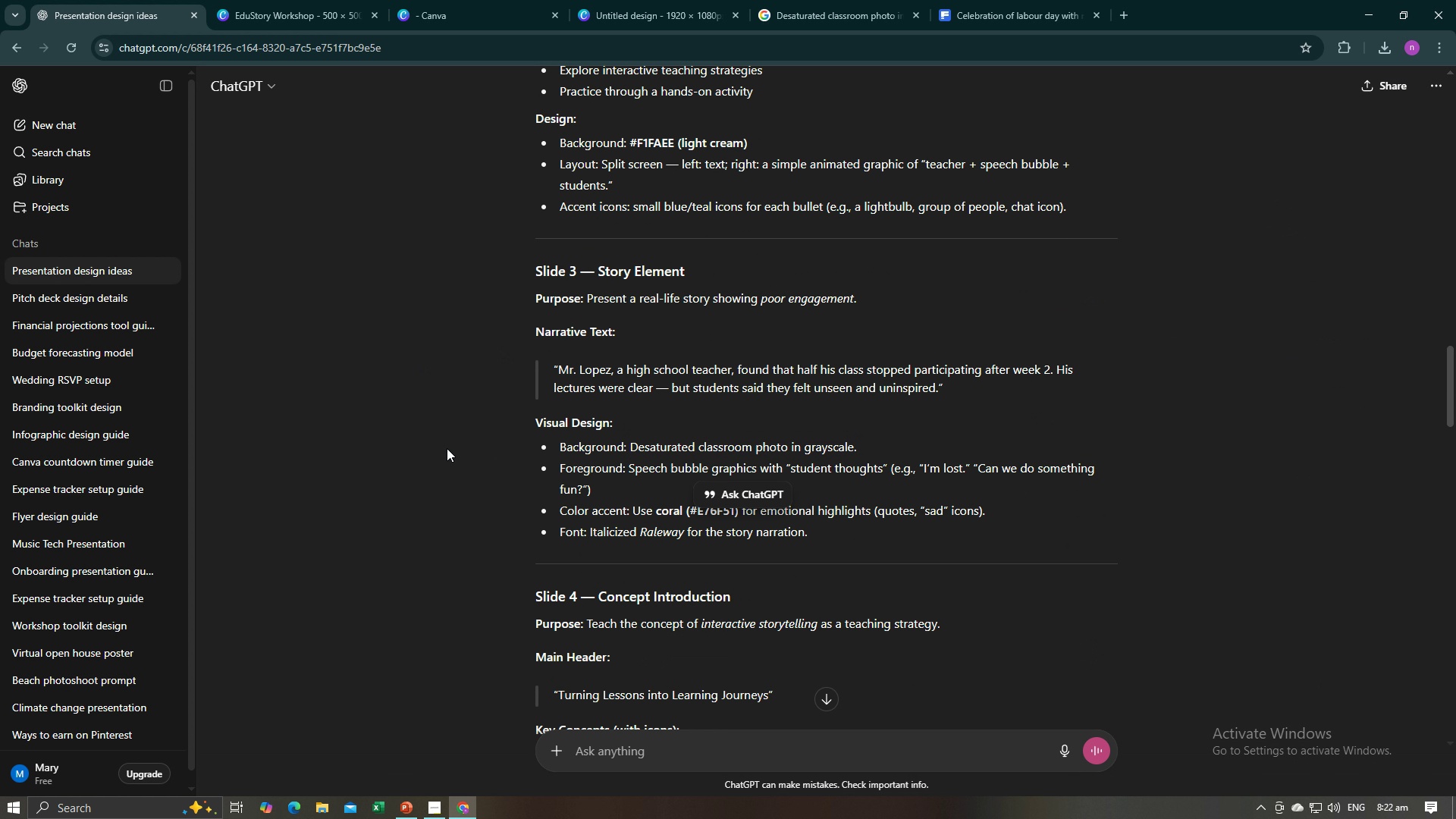 
left_click([447, 448])
 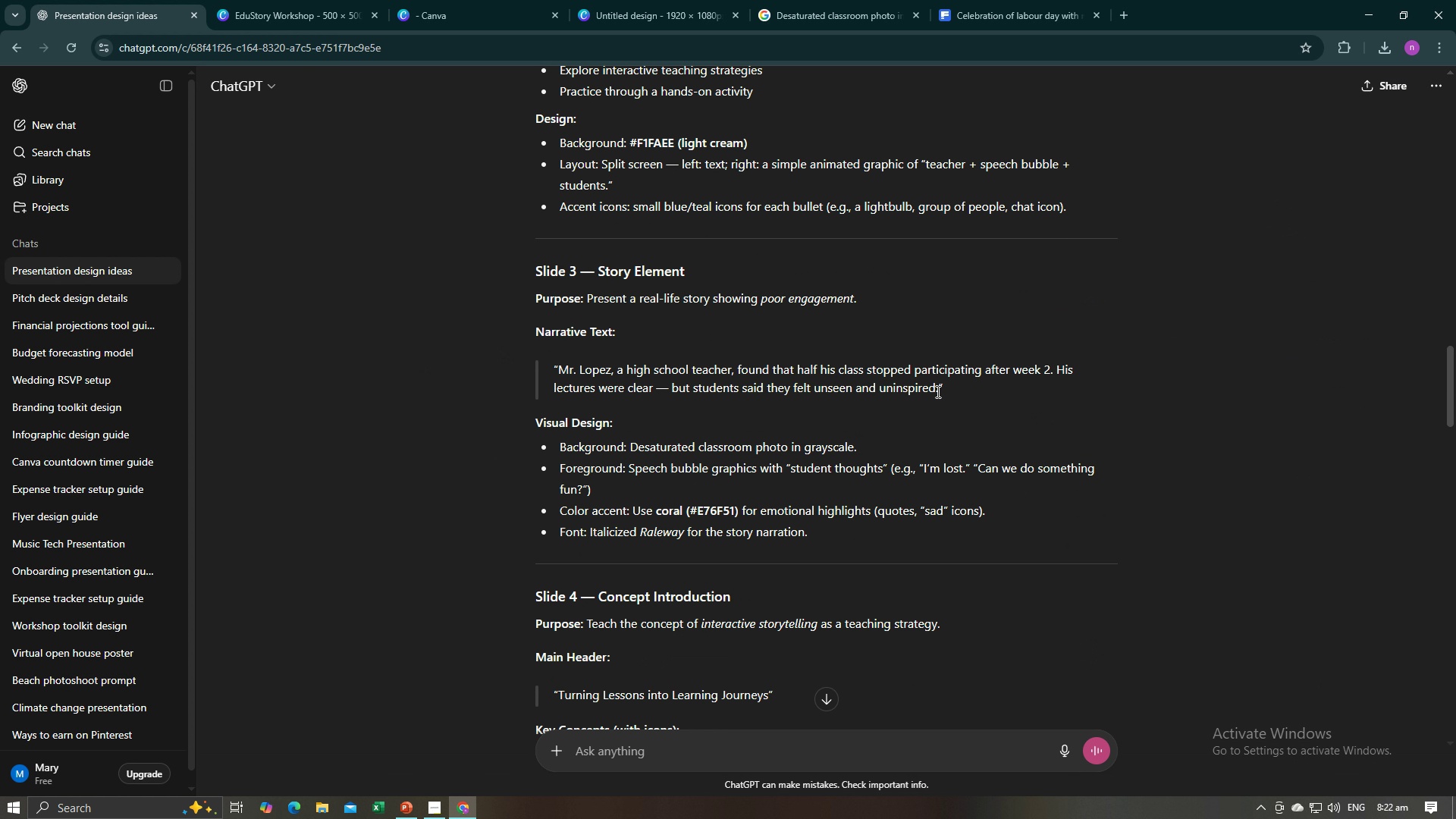 
left_click_drag(start_coordinate=[938, 391], to_coordinate=[562, 375])
 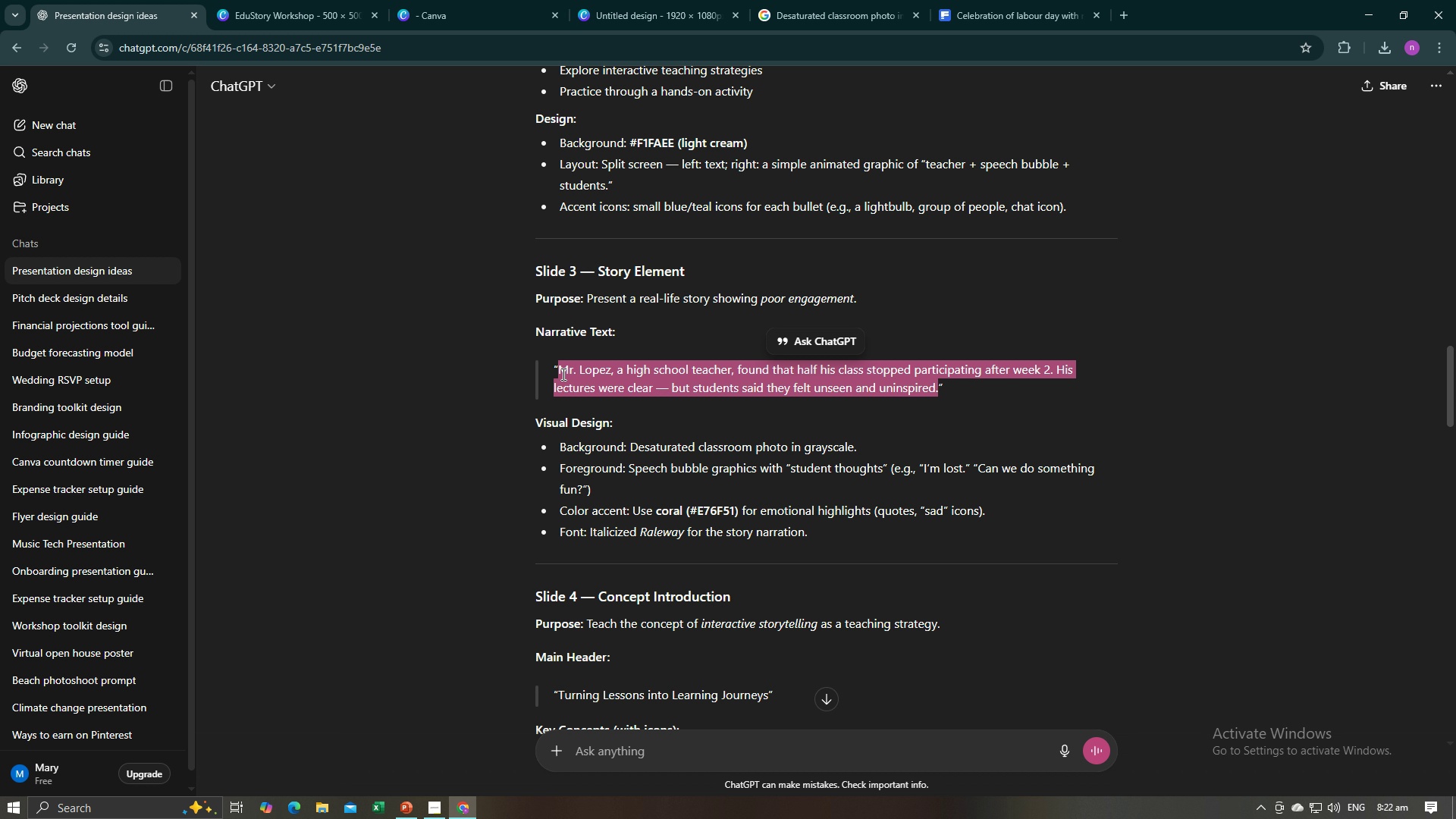 
key(Control+C)
 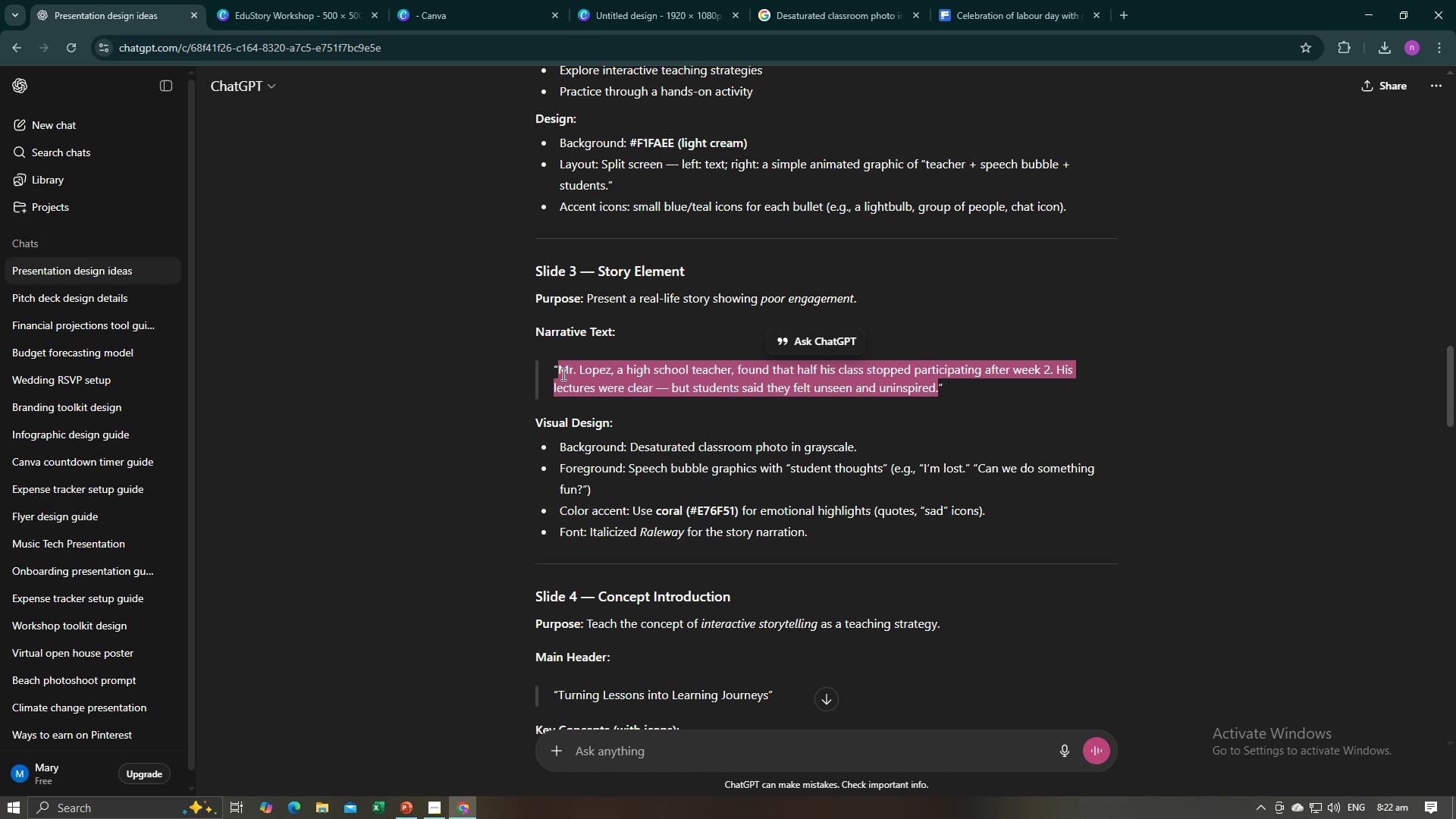 
key(Control+C)
 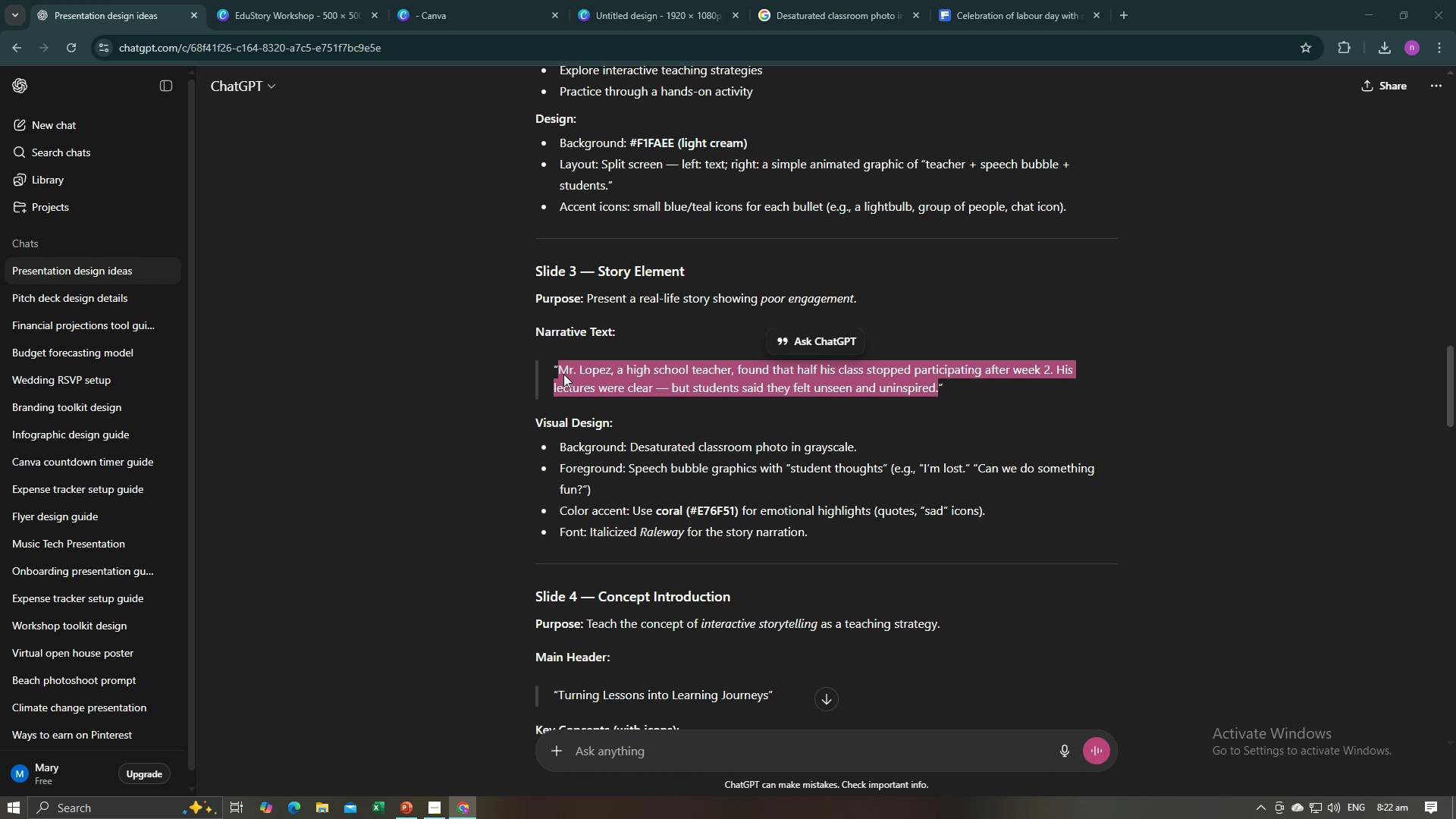 
key(Alt+AltLeft)
 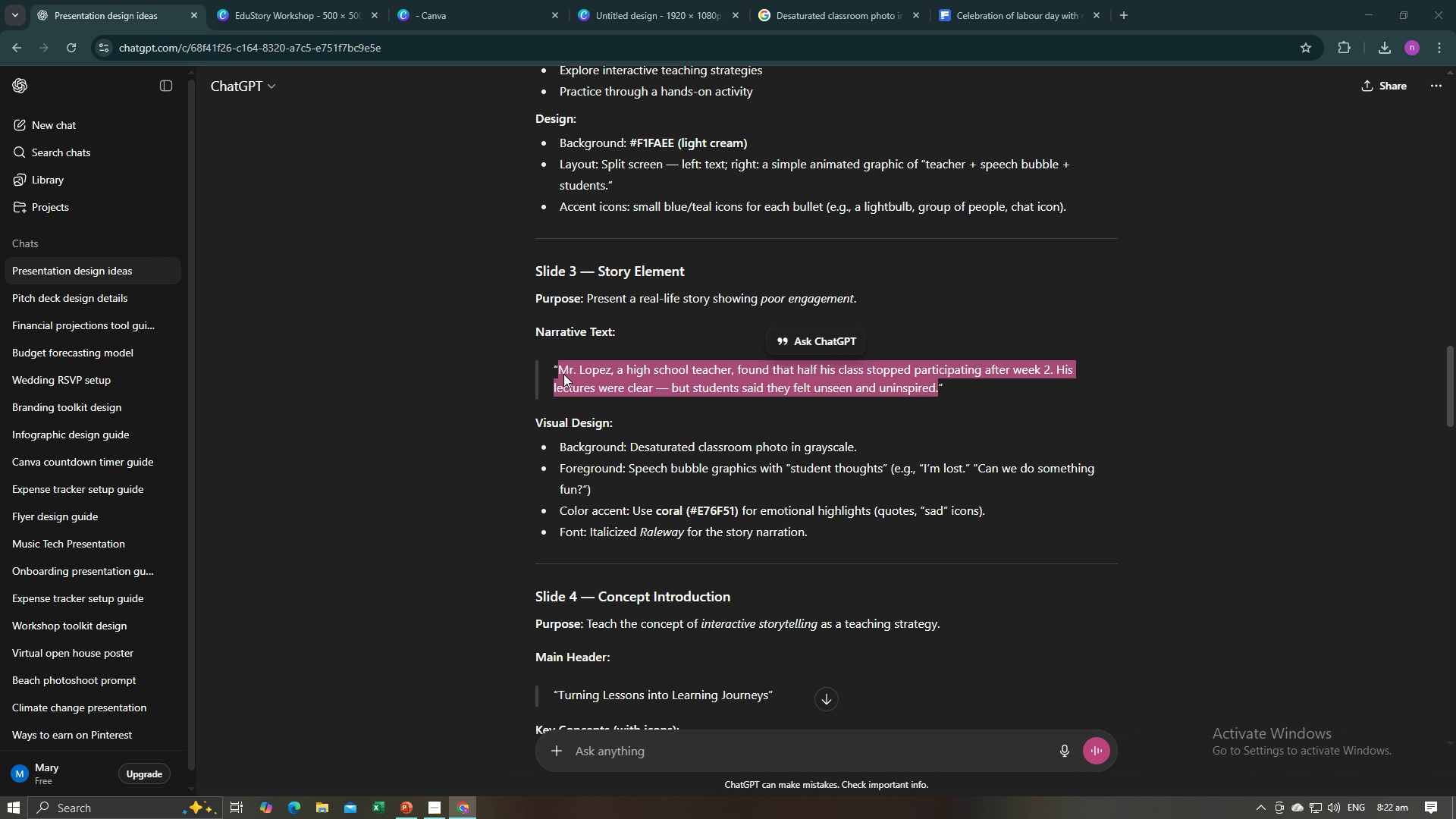 
key(Alt+Tab)
 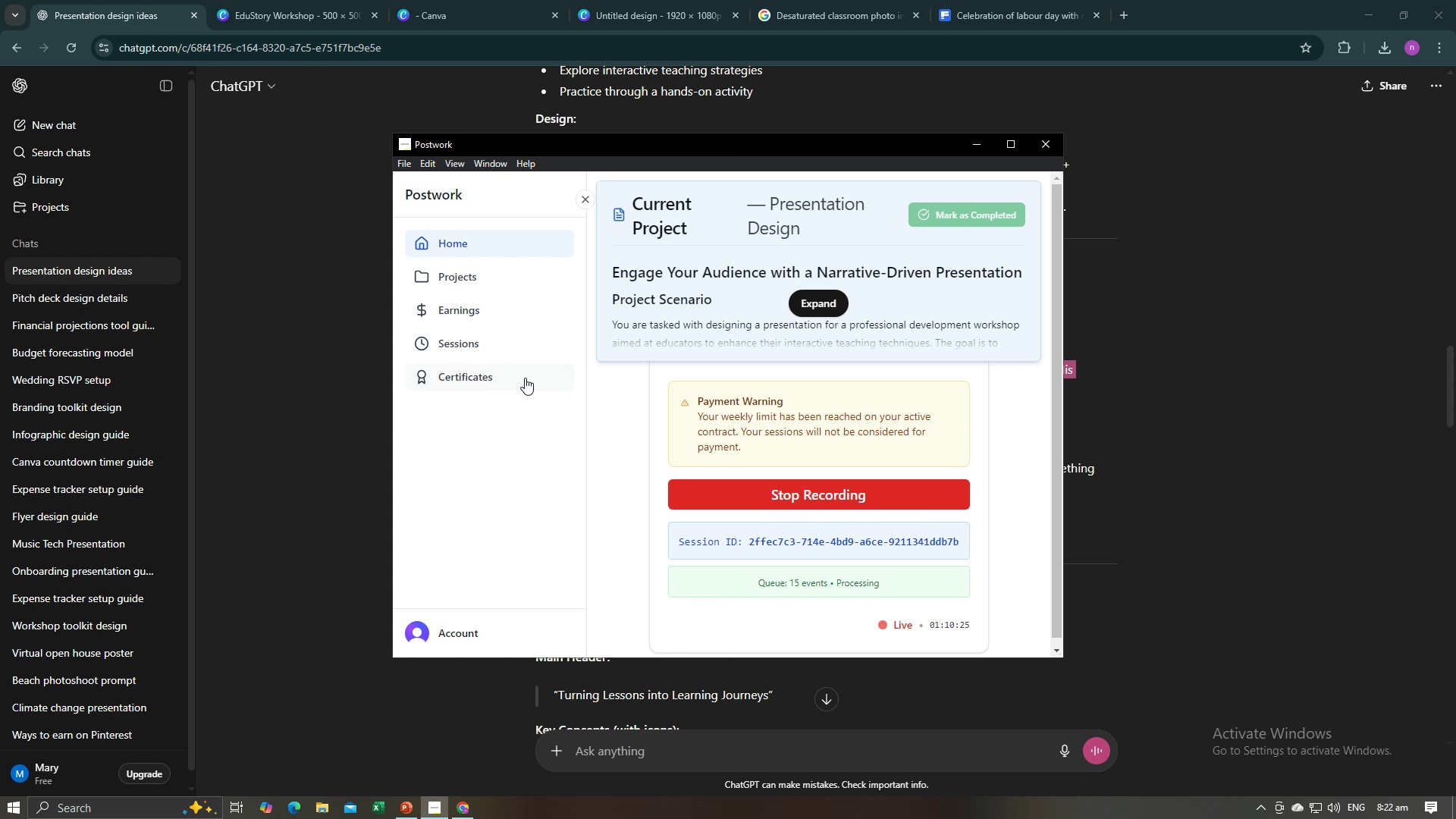 
key(Alt+Tab)
 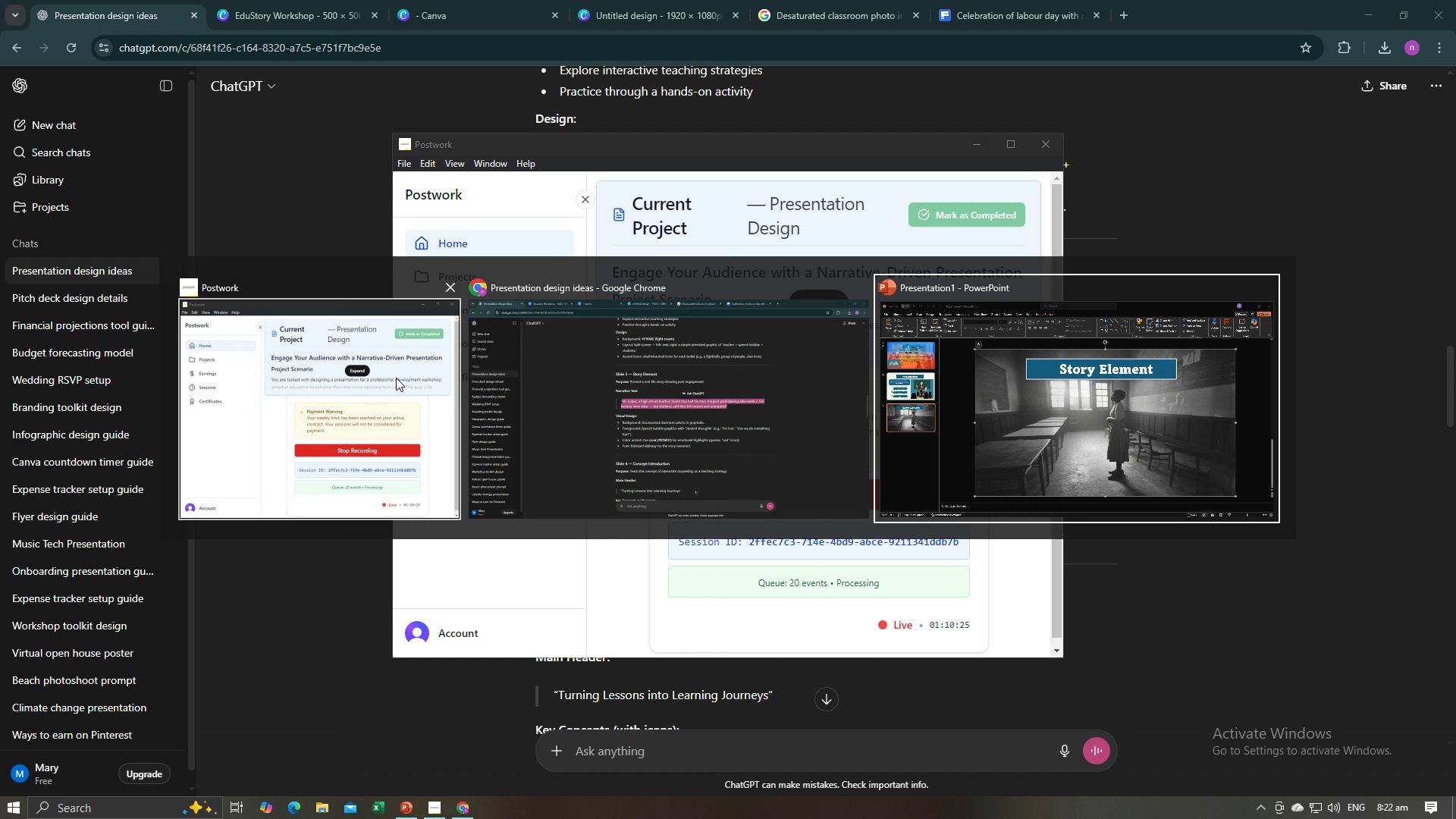 
key(Alt+Tab)
 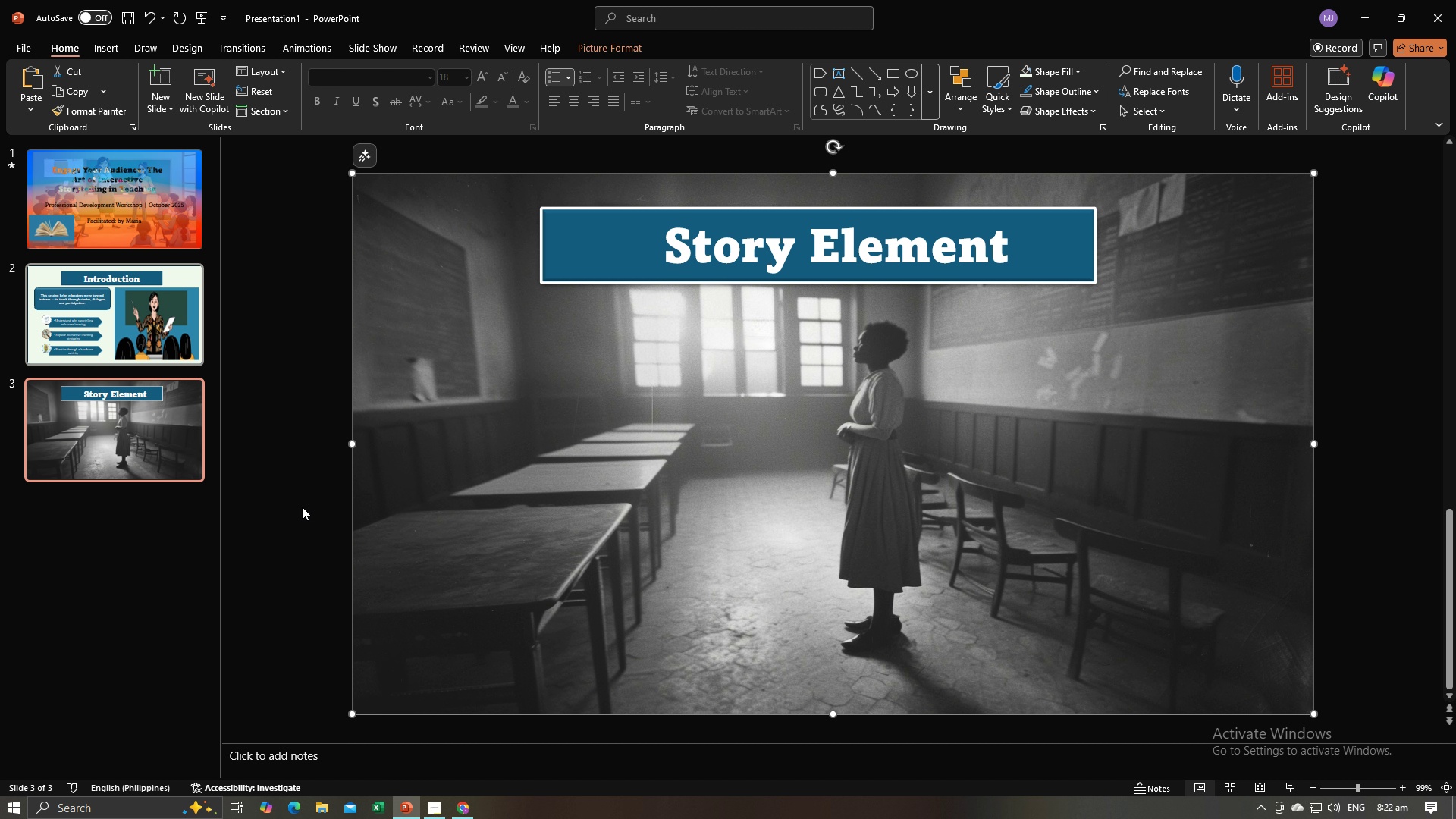 
left_click([302, 507])
 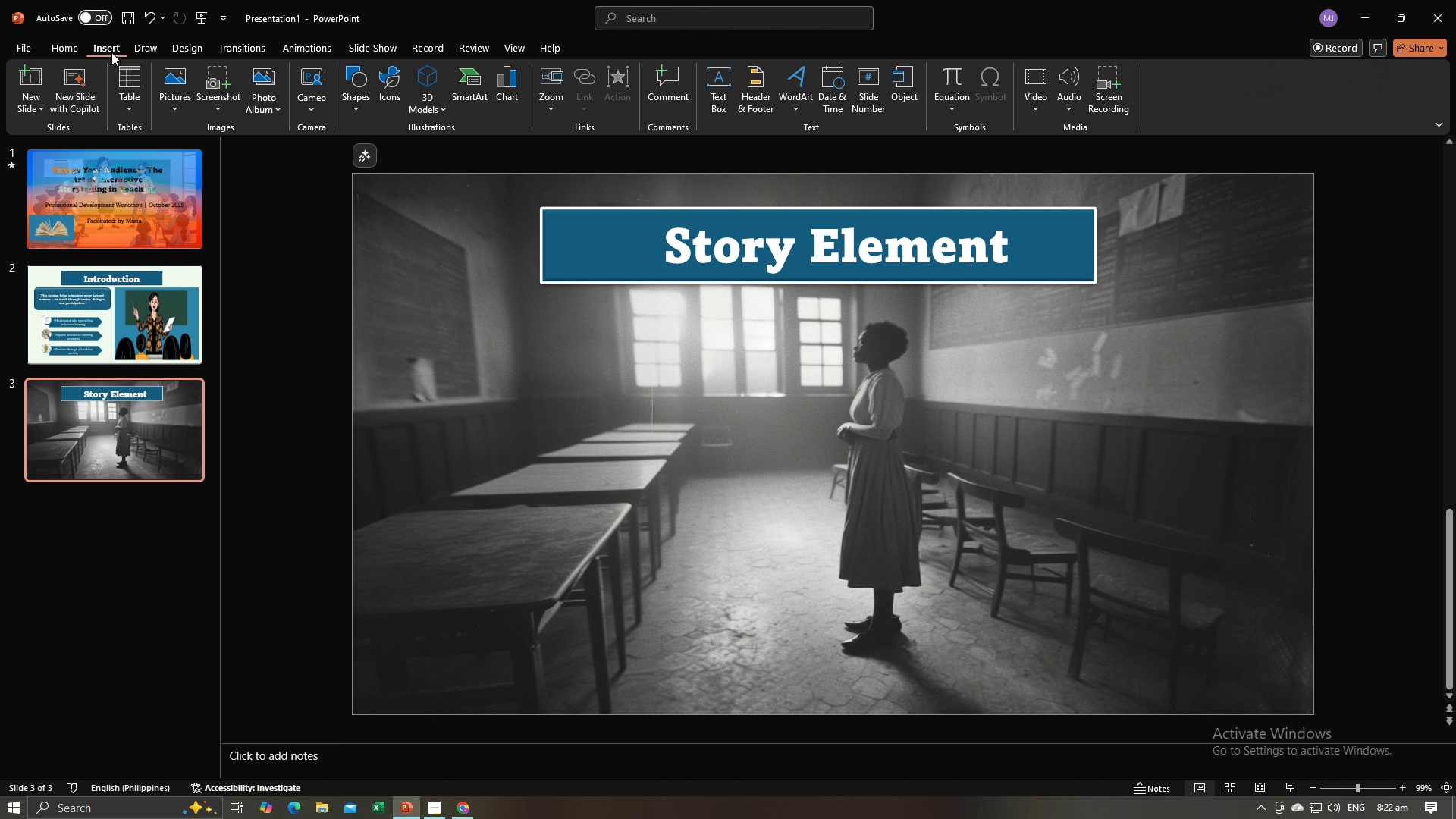 
left_click([111, 52])
 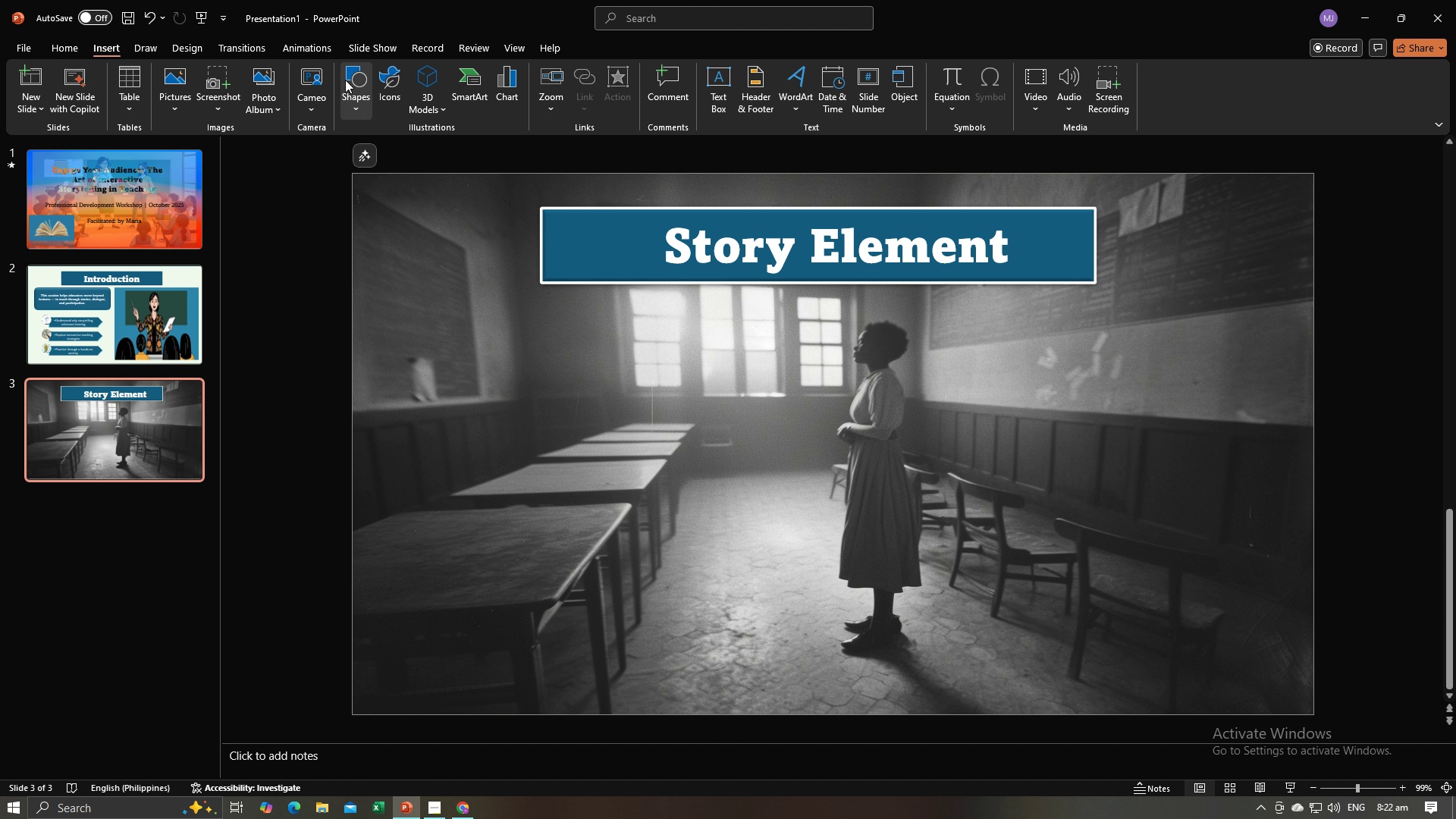 
left_click([345, 80])
 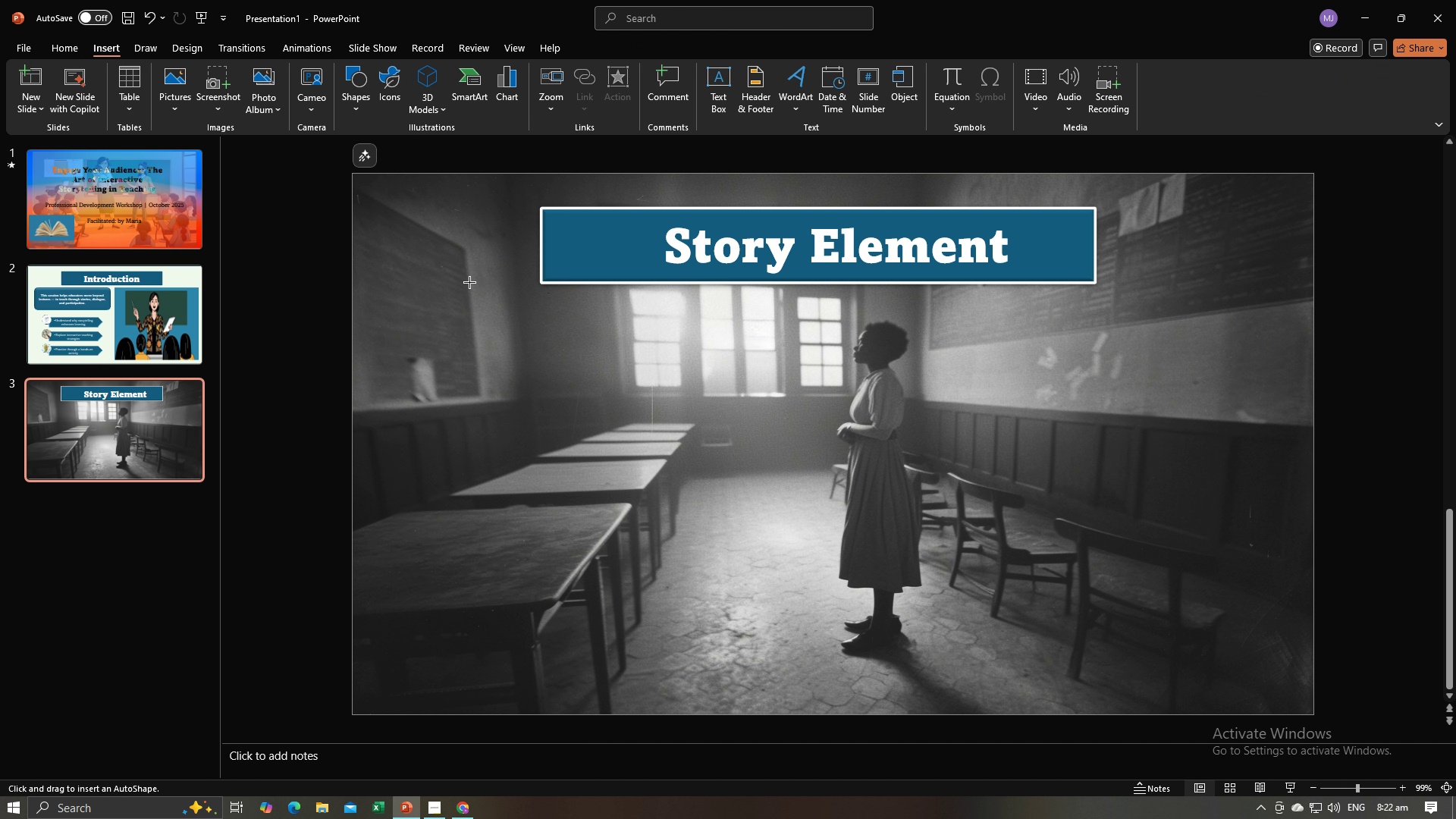 
left_click_drag(start_coordinate=[438, 297], to_coordinate=[1202, 390])
 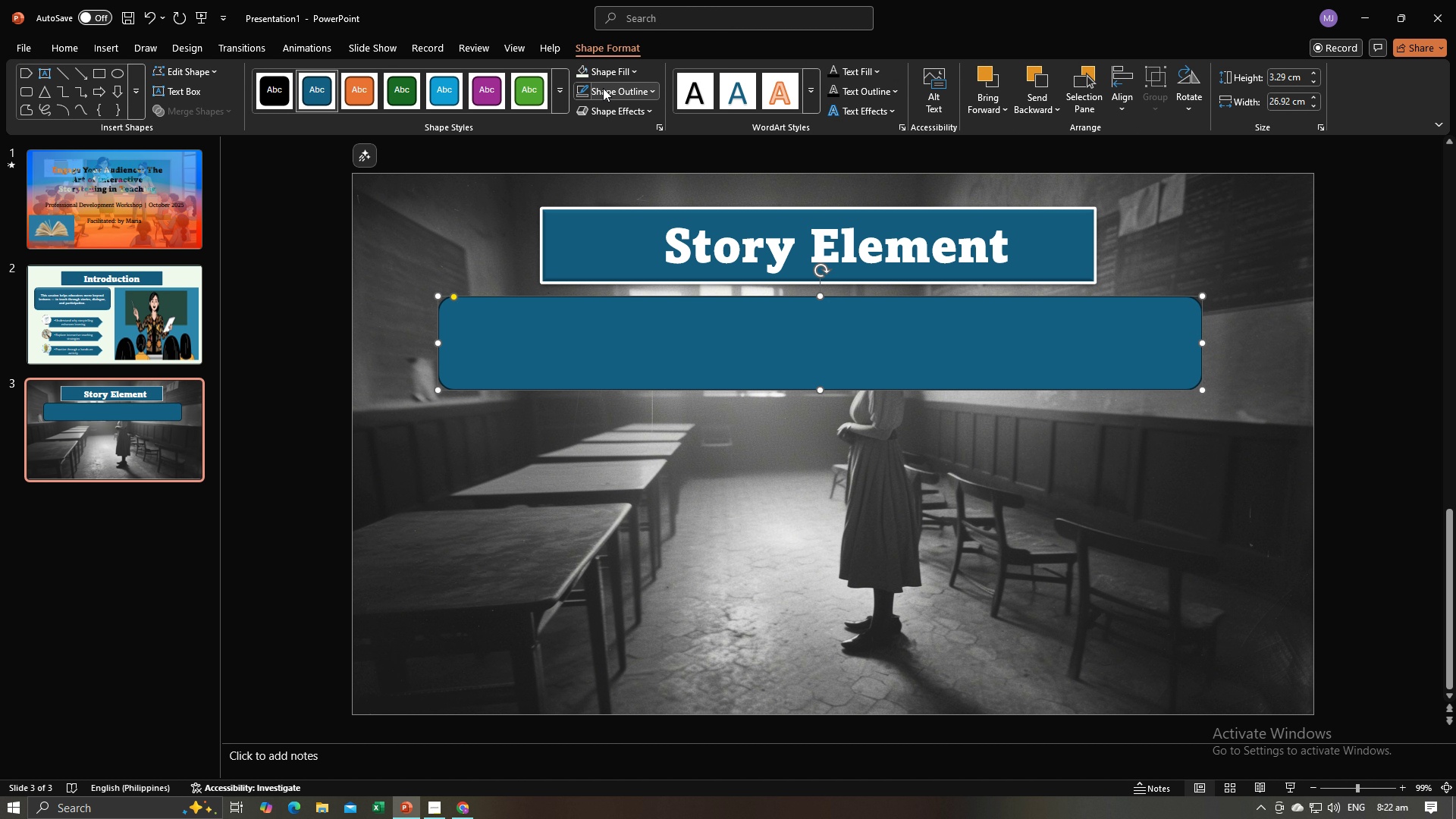 
left_click([604, 89])
 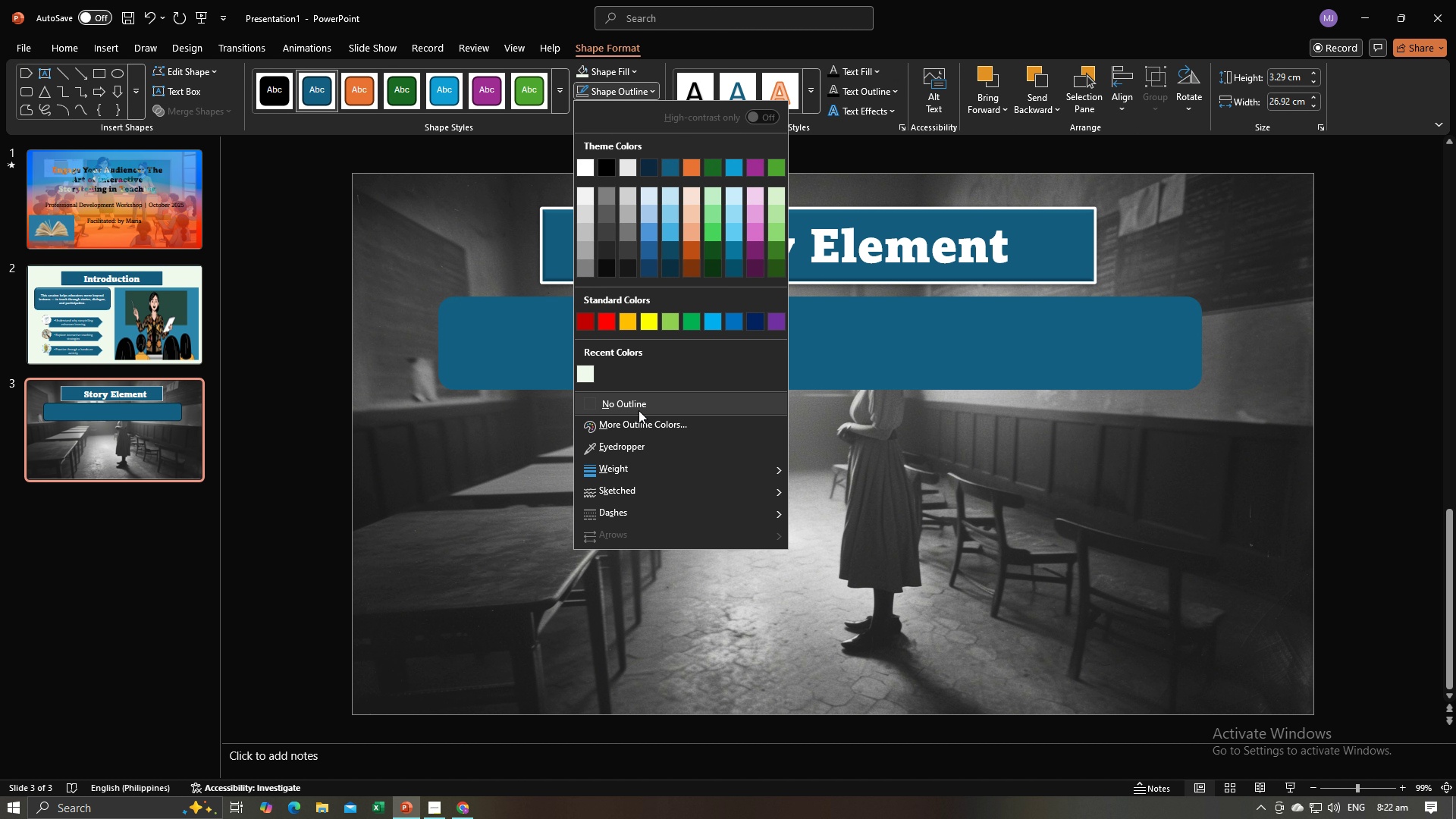 
left_click([640, 409])
 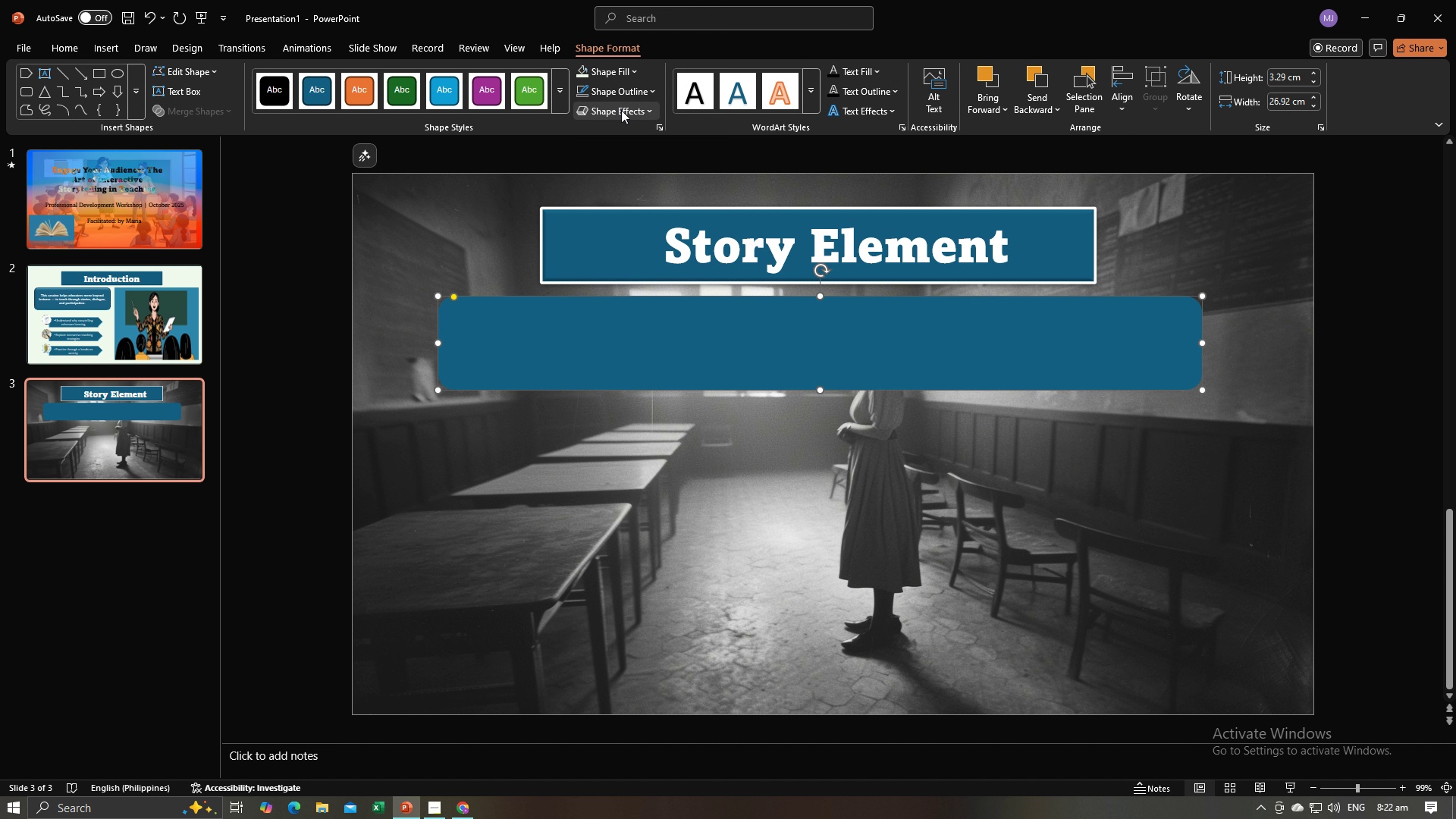 
left_click([621, 110])
 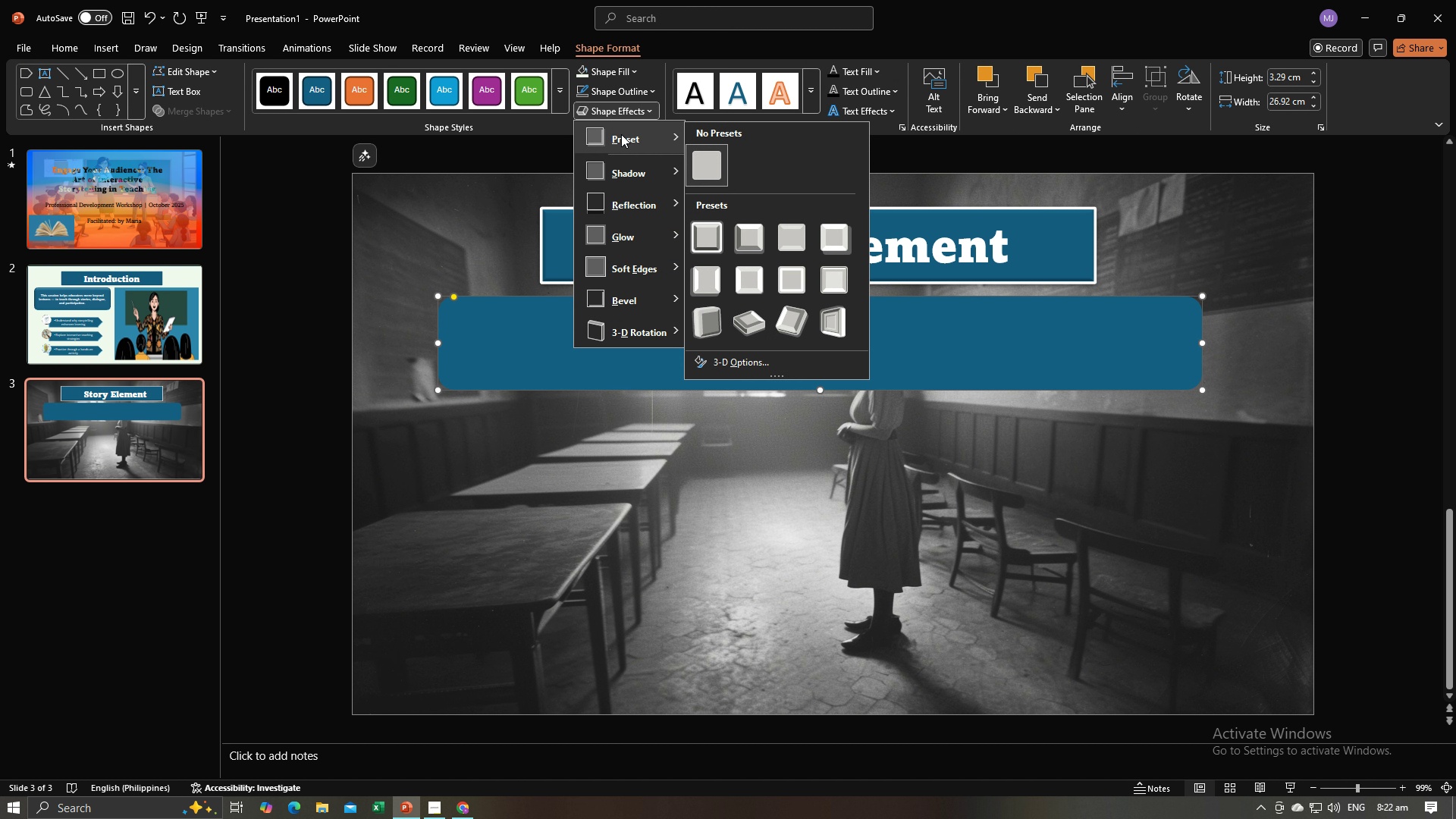 
left_click([621, 134])
 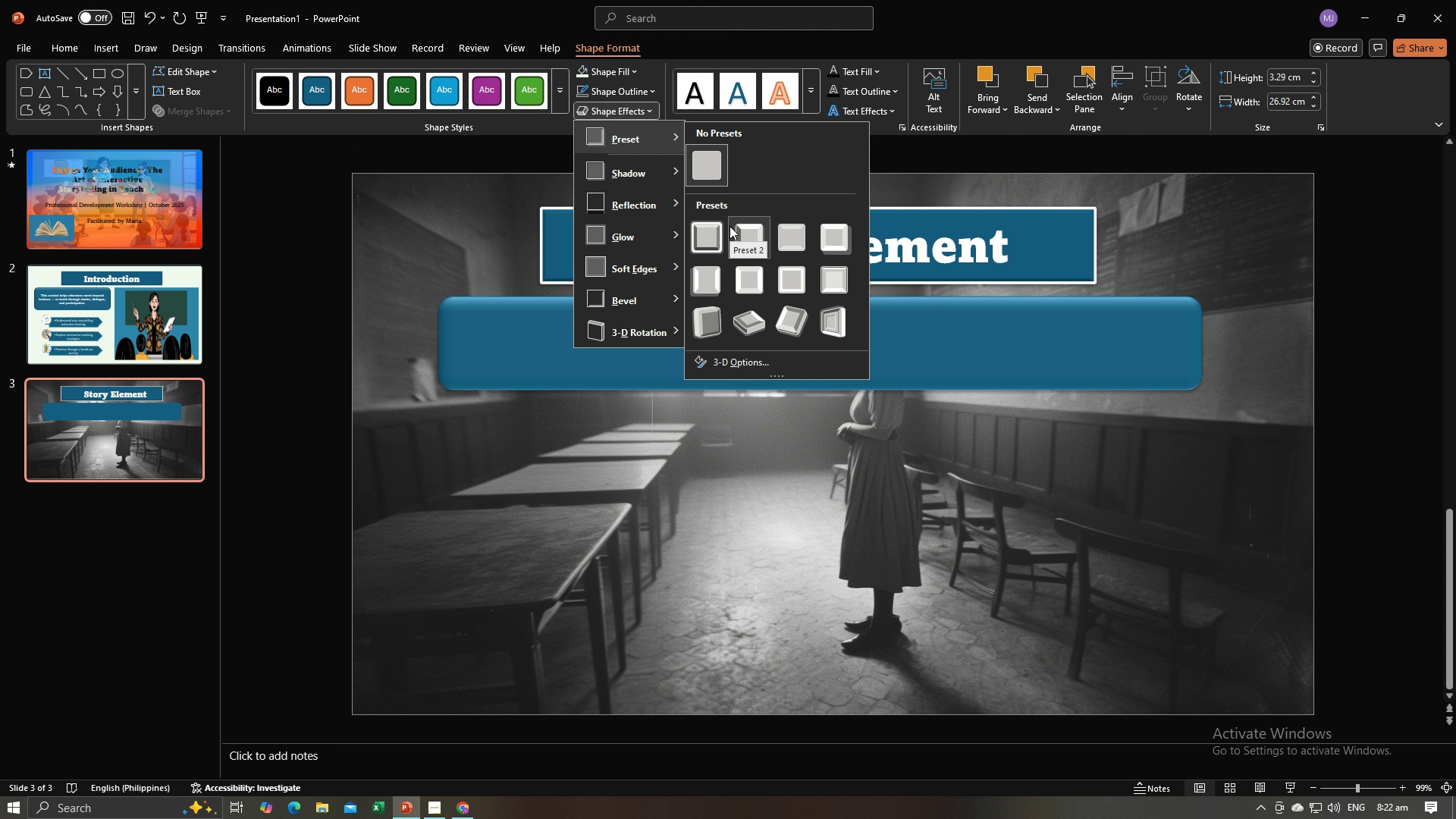 
left_click([730, 227])
 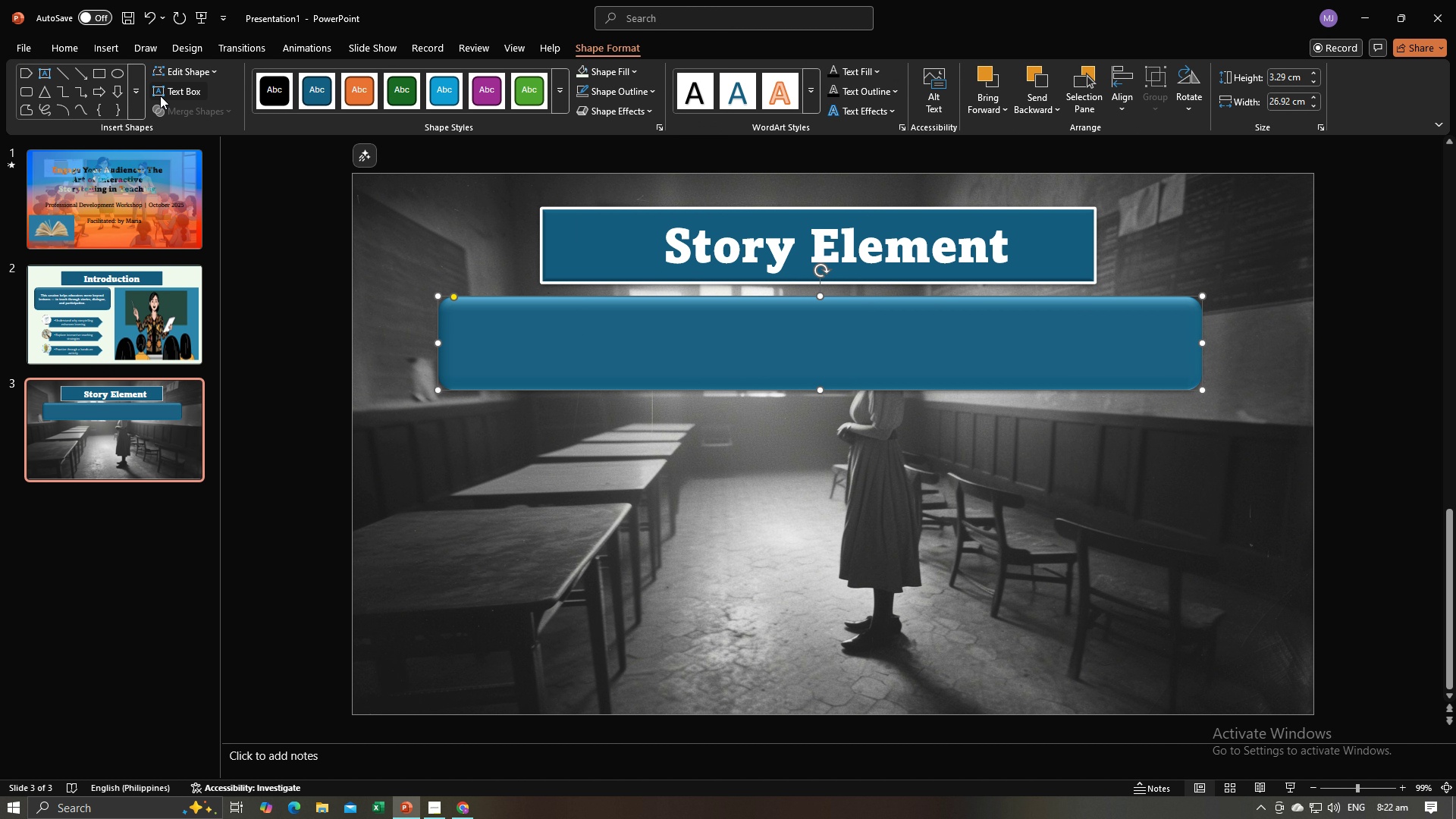 
double_click([254, 328])
 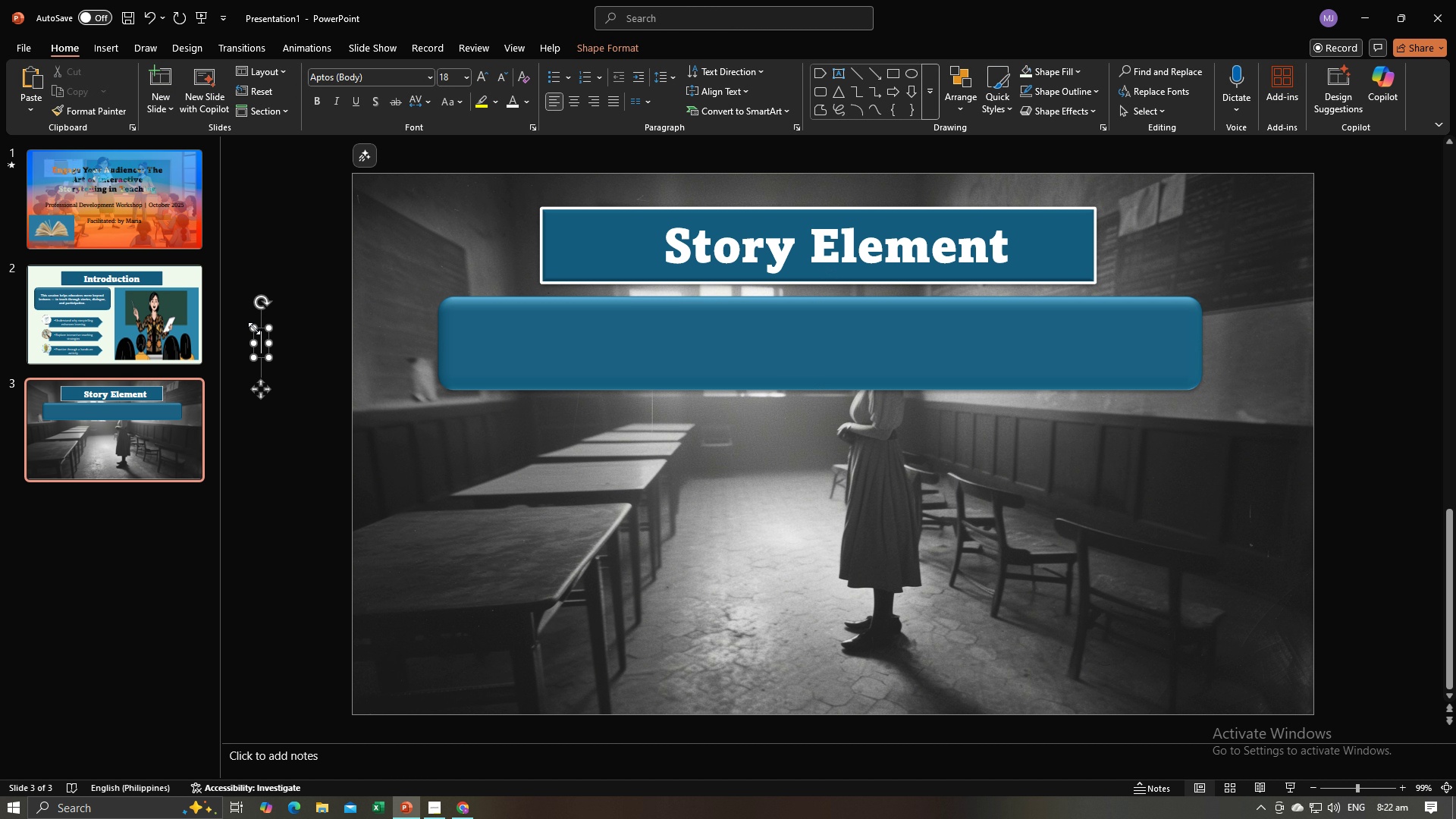 
key(Control+V)
 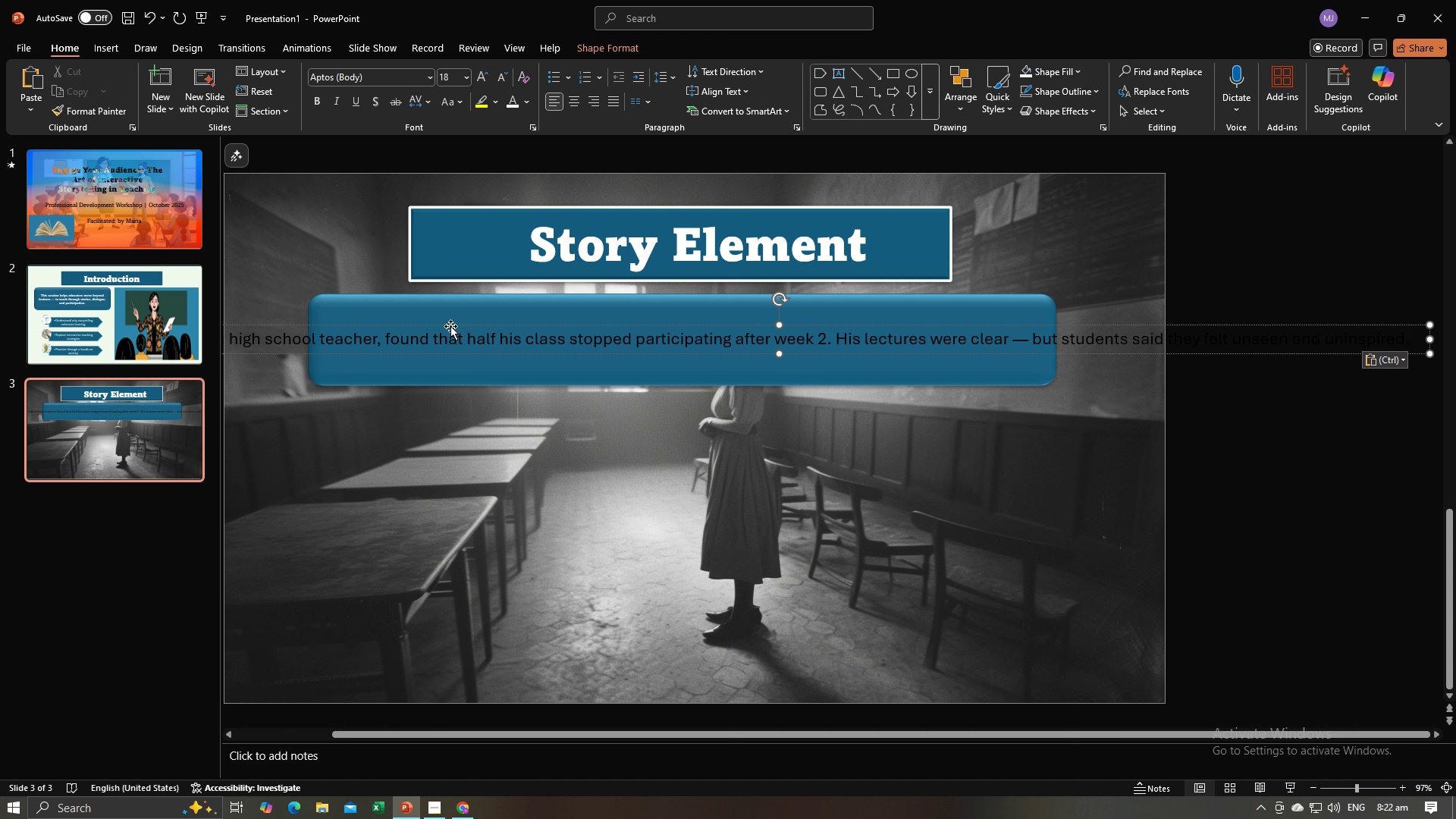 
left_click_drag(start_coordinate=[450, 326], to_coordinate=[694, 324])
 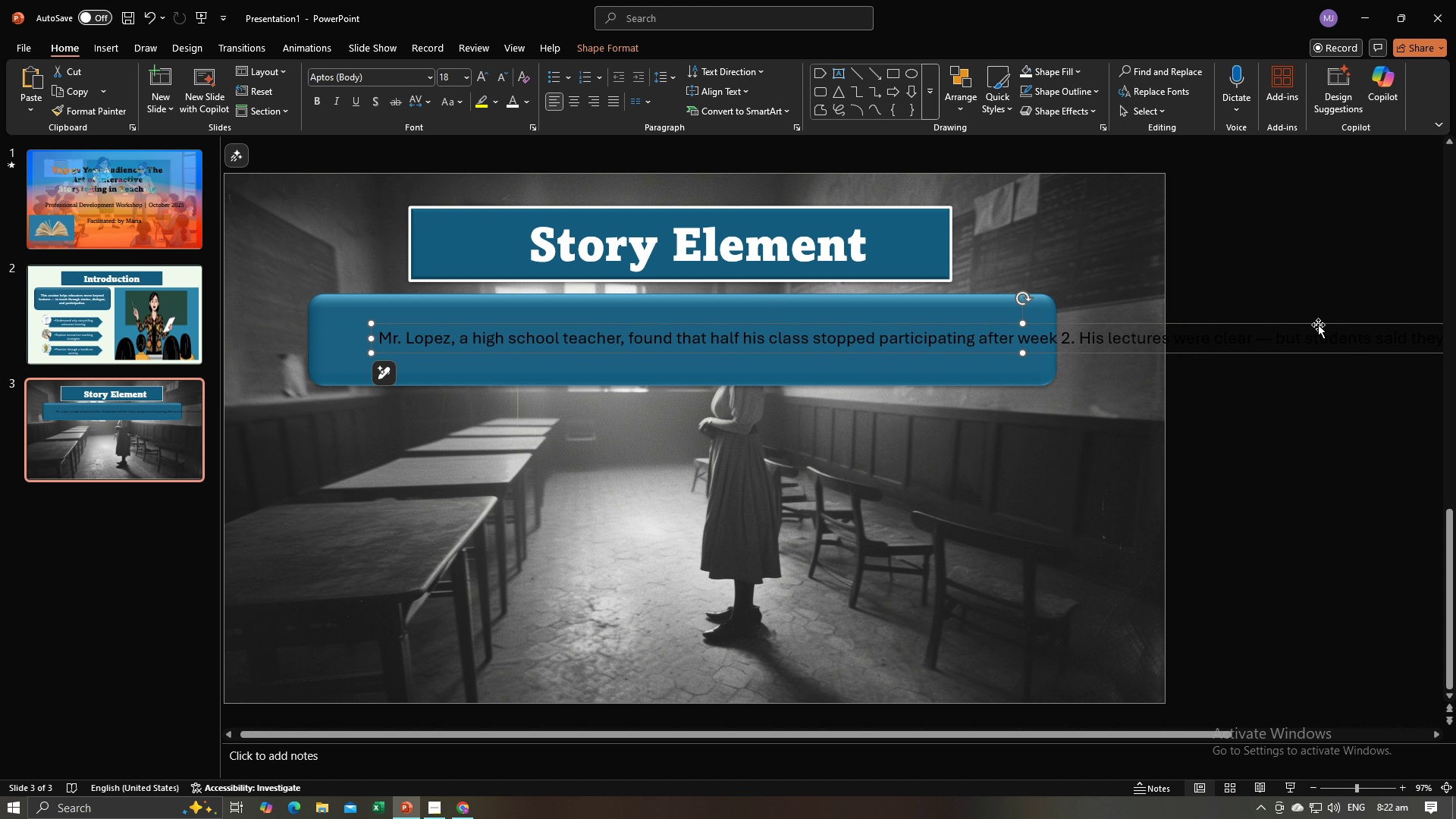 
left_click_drag(start_coordinate=[1313, 325], to_coordinate=[1276, 323])
 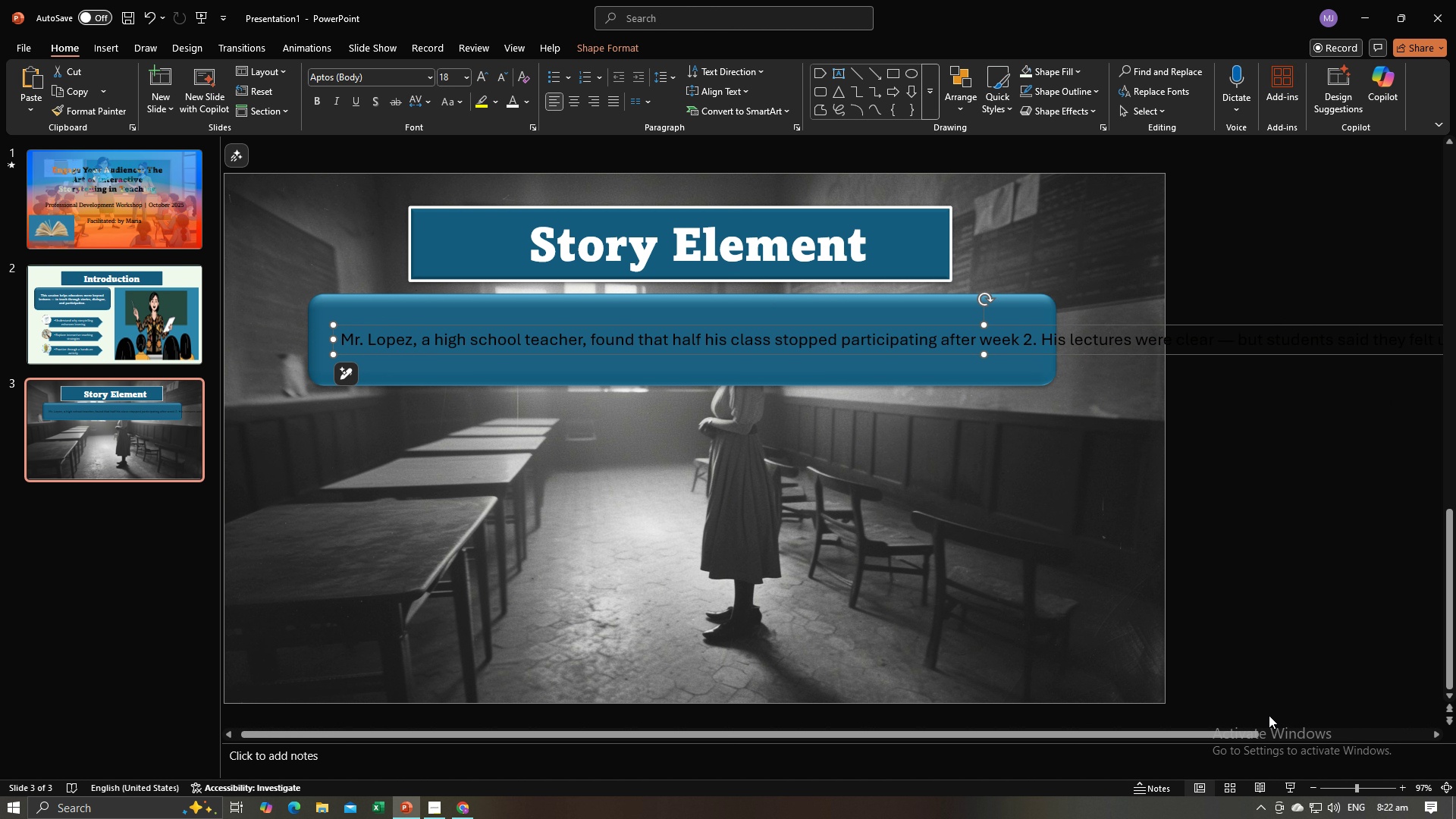 
left_click_drag(start_coordinate=[1249, 730], to_coordinate=[1319, 730])
 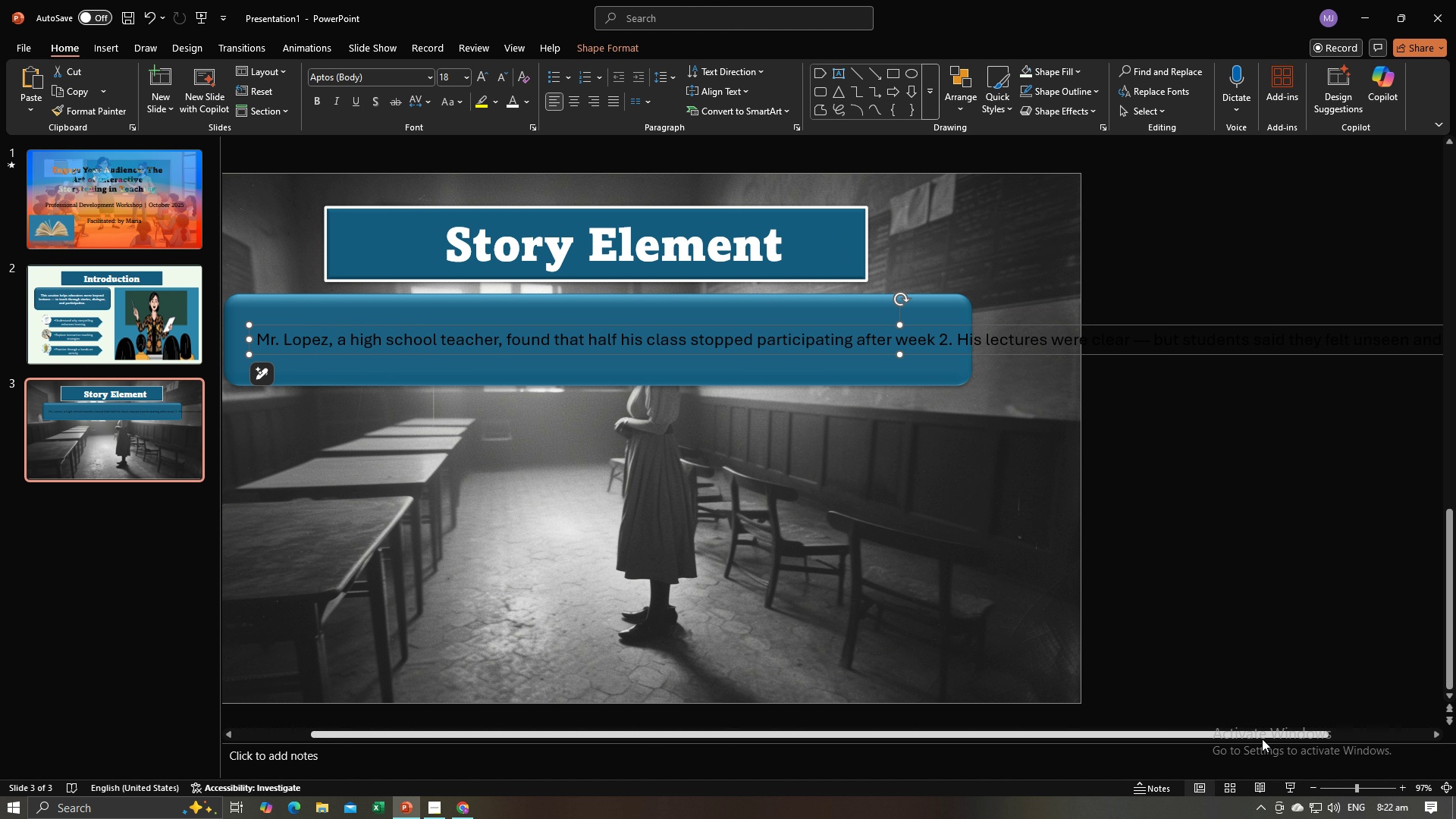 
left_click_drag(start_coordinate=[1262, 739], to_coordinate=[1326, 734])
 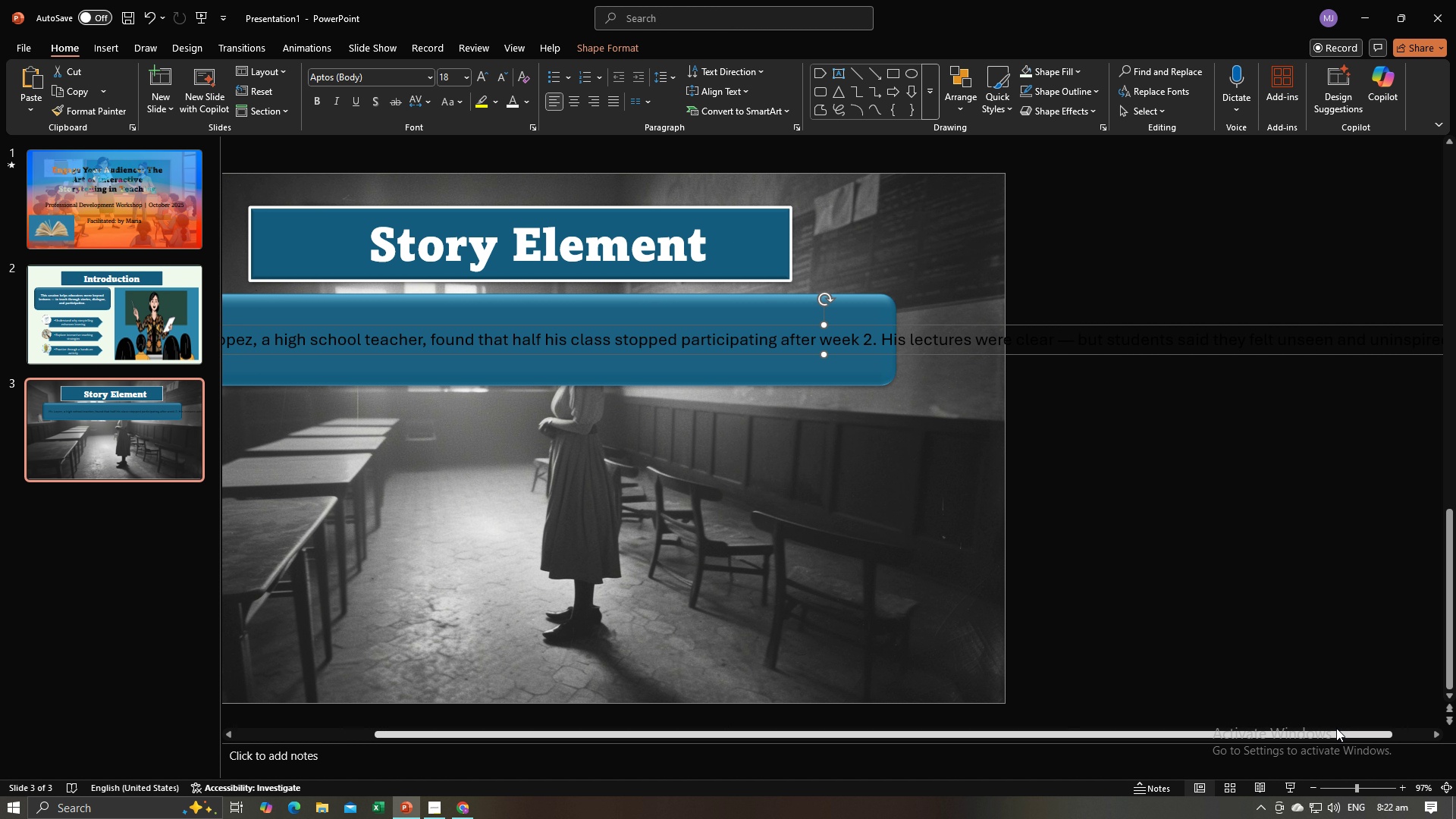 
left_click_drag(start_coordinate=[1336, 736], to_coordinate=[1425, 733])
 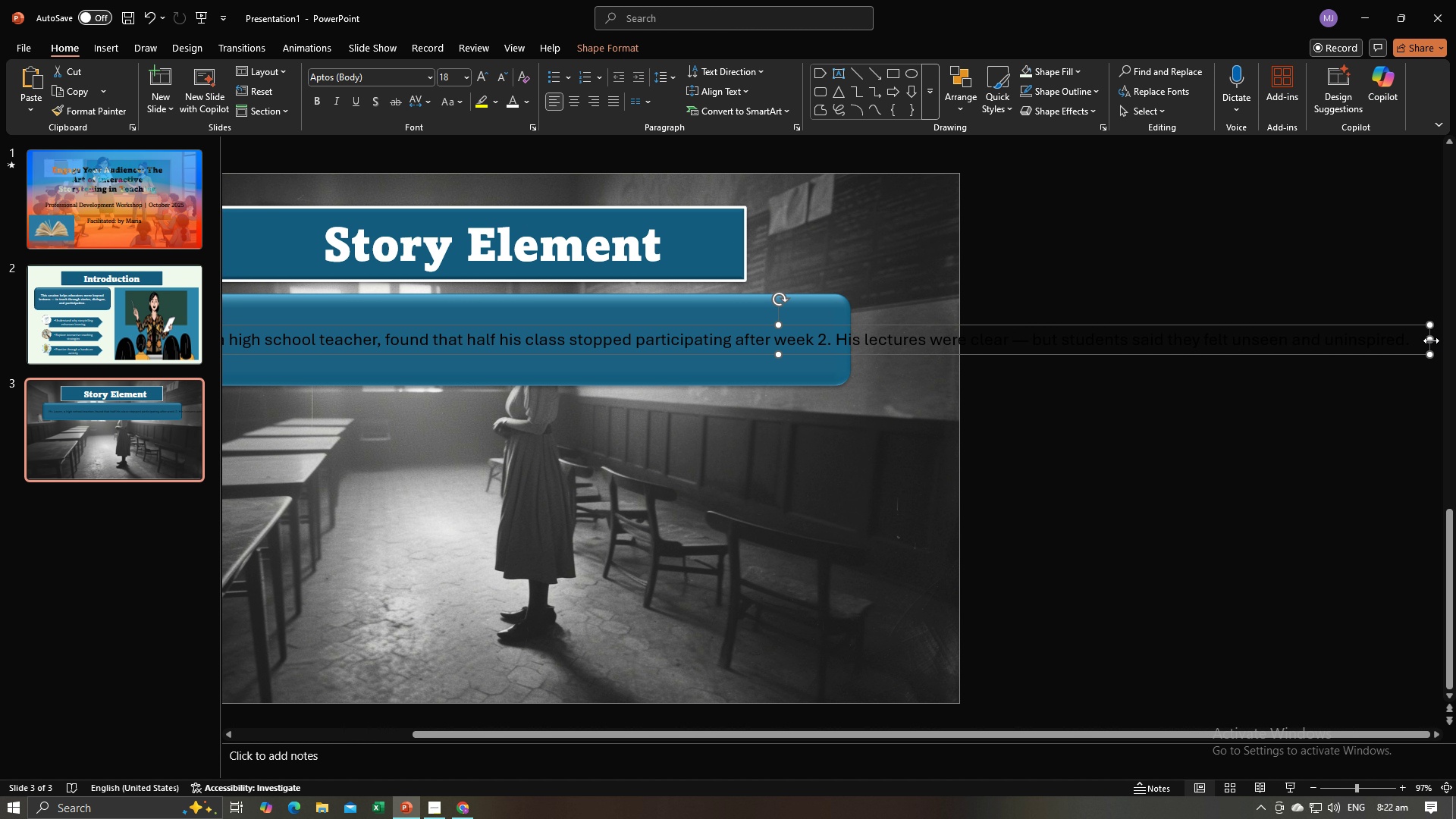 
left_click_drag(start_coordinate=[1429, 340], to_coordinate=[834, 348])
 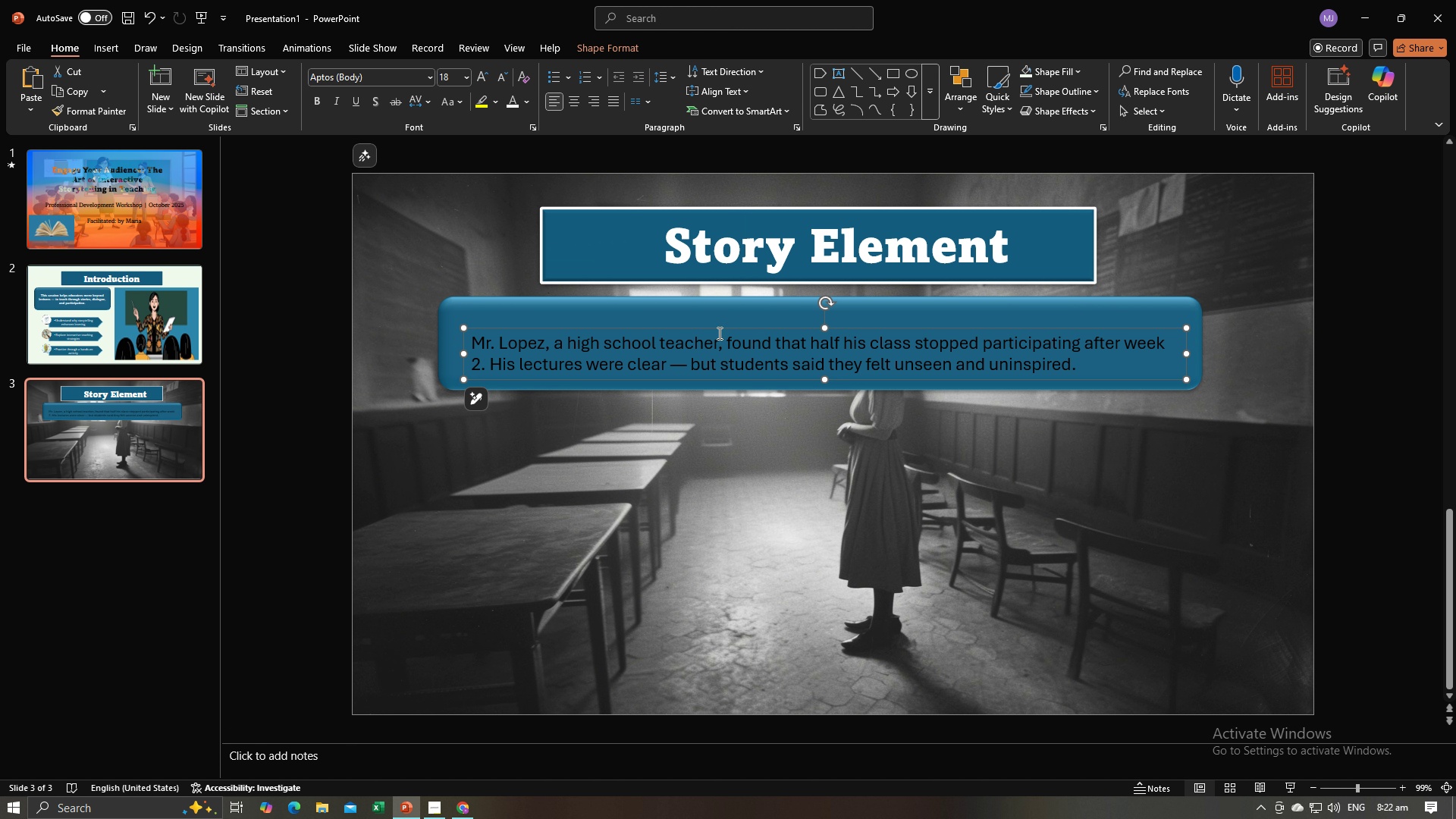 
left_click_drag(start_coordinate=[722, 331], to_coordinate=[722, 318])
 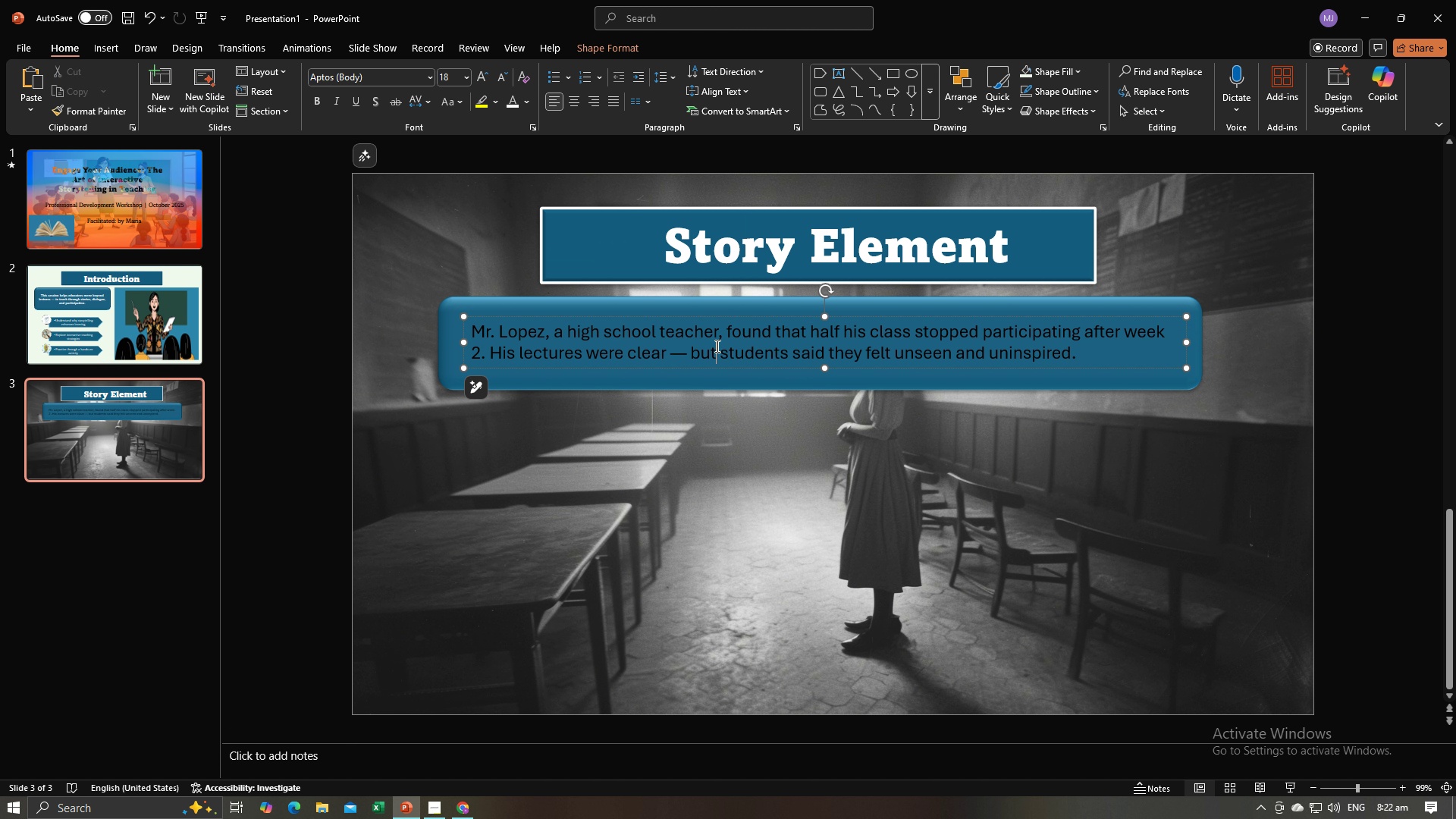 
left_click([716, 346])
 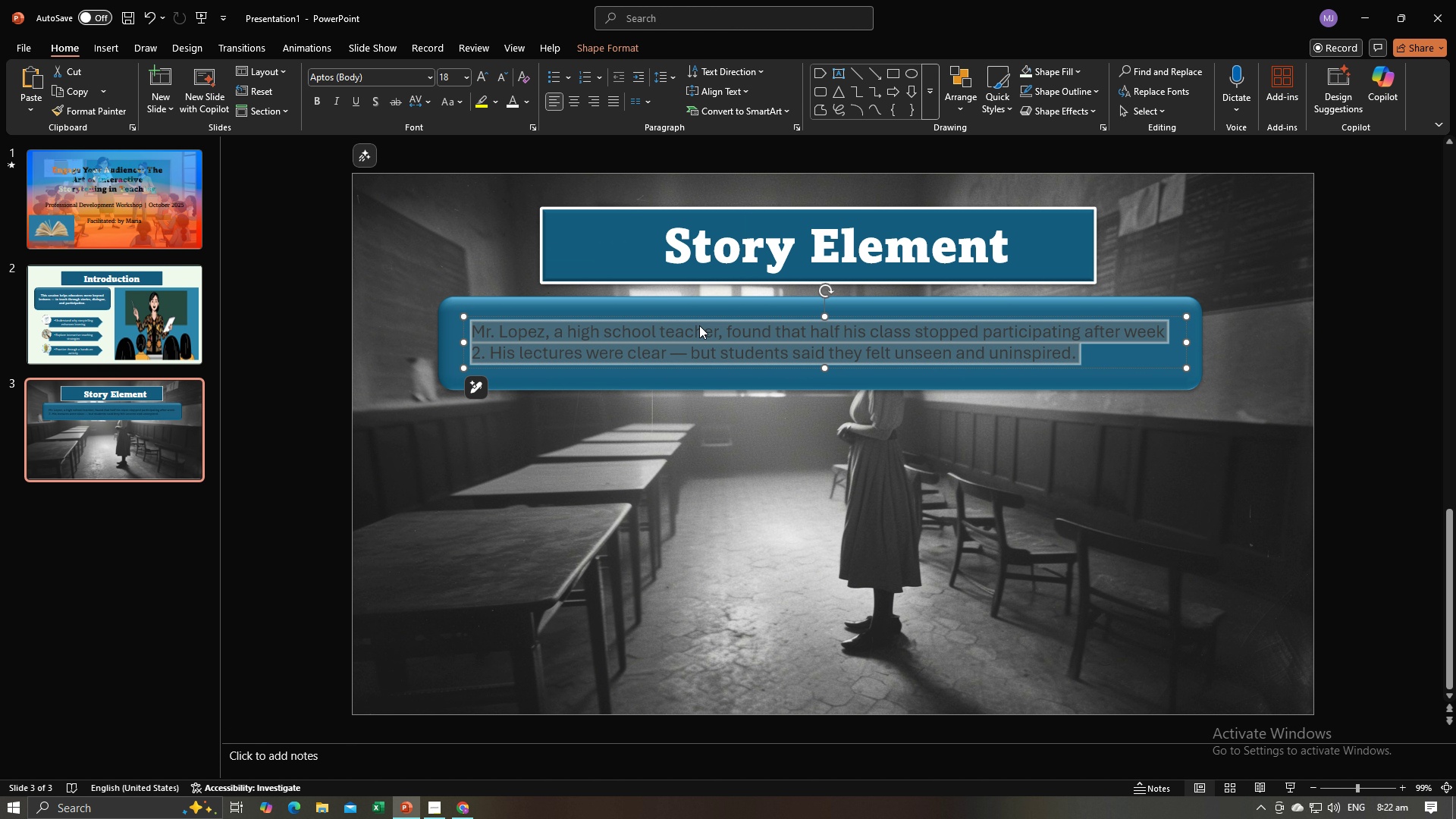 
key(Control+A)
 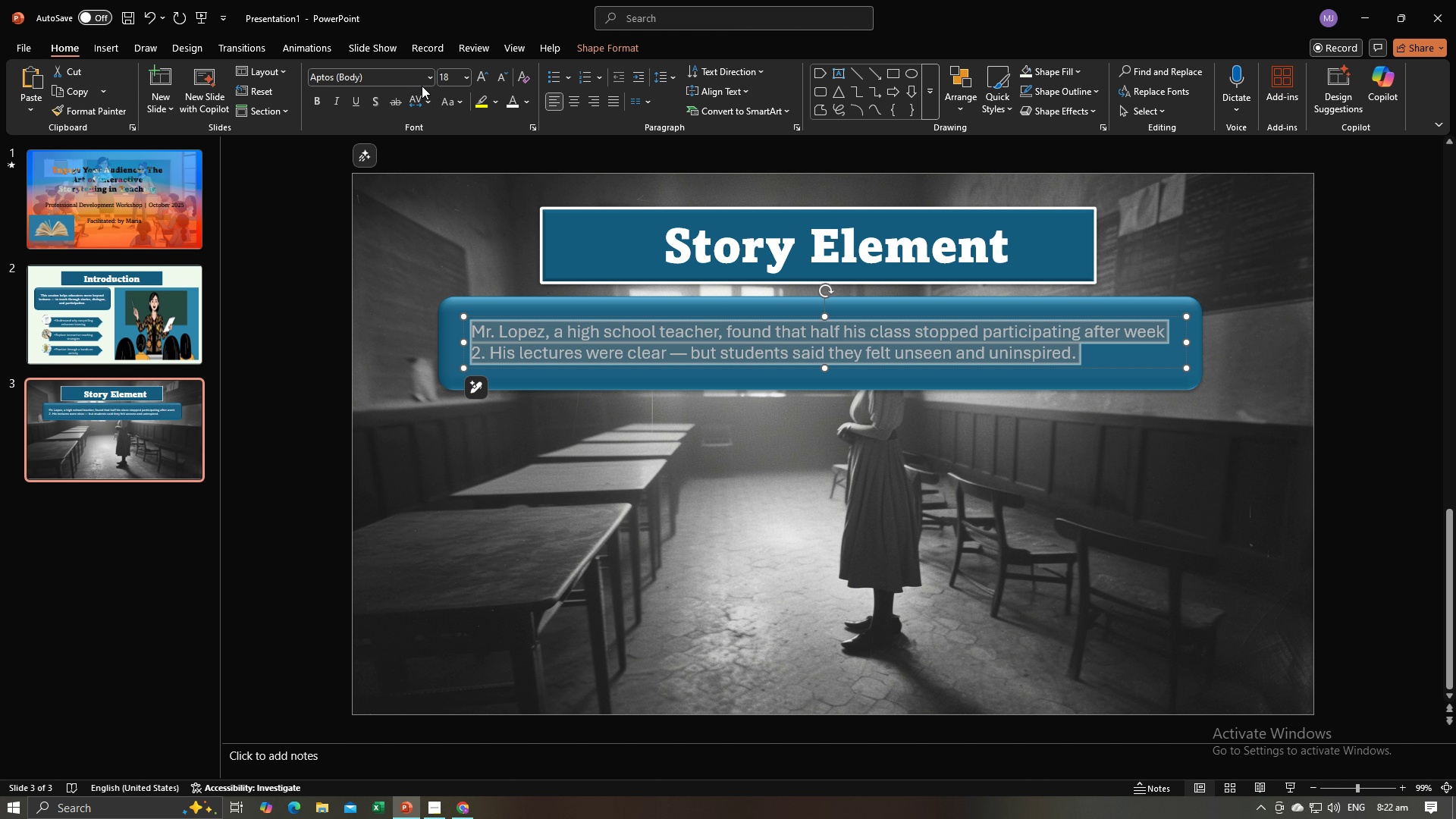 
left_click([428, 82])
 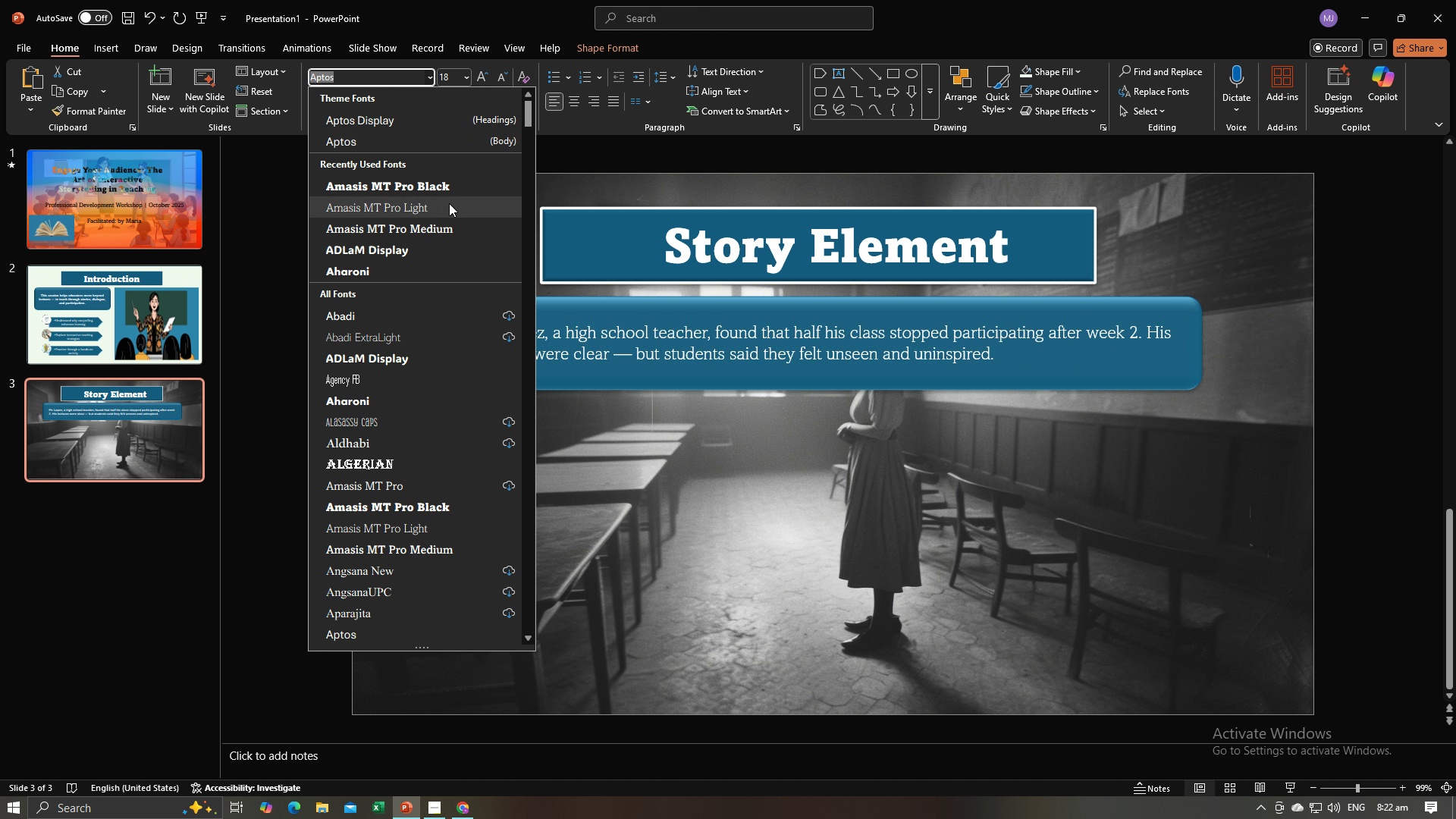 
left_click([449, 203])
 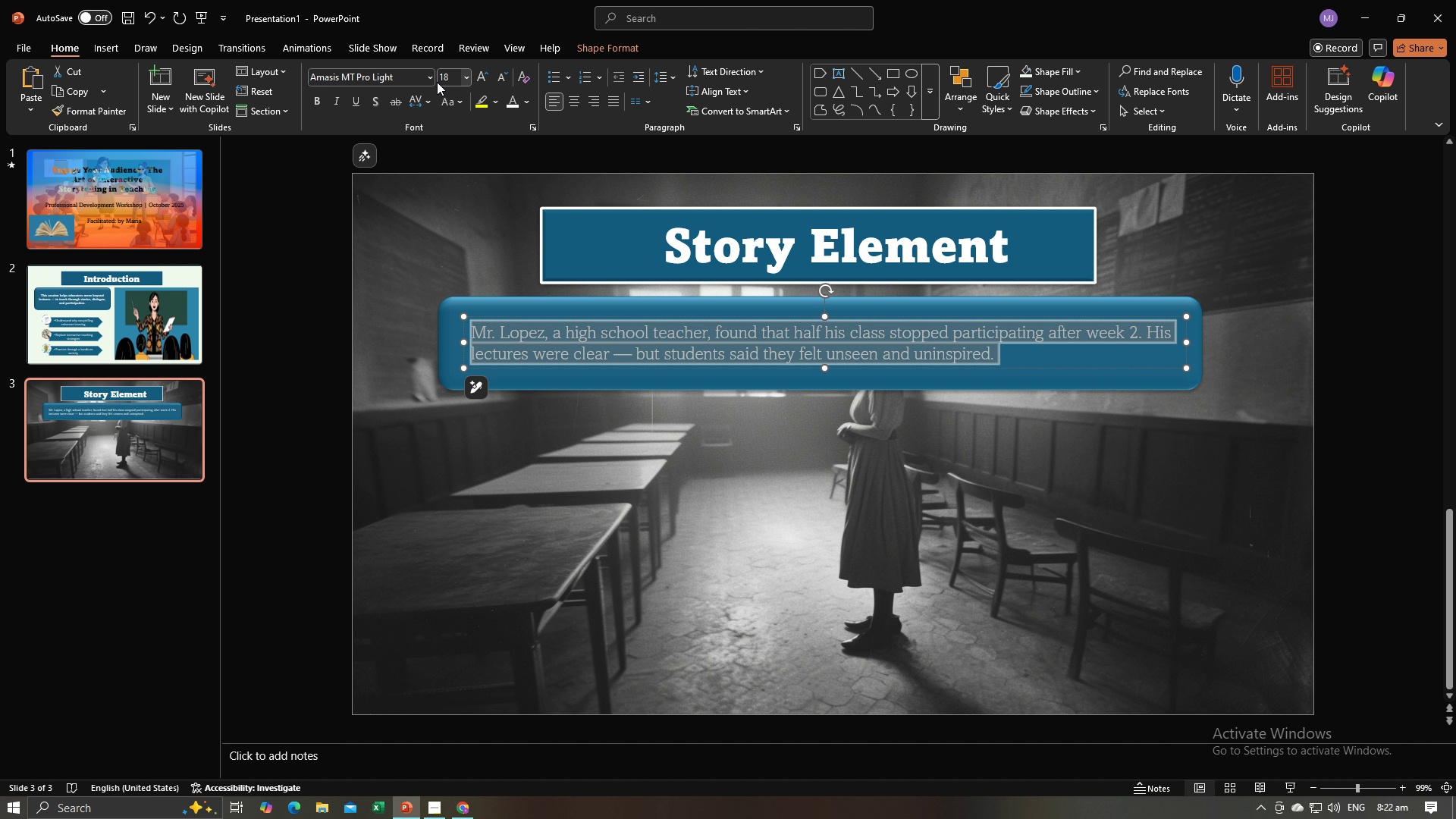 
left_click([432, 81])
 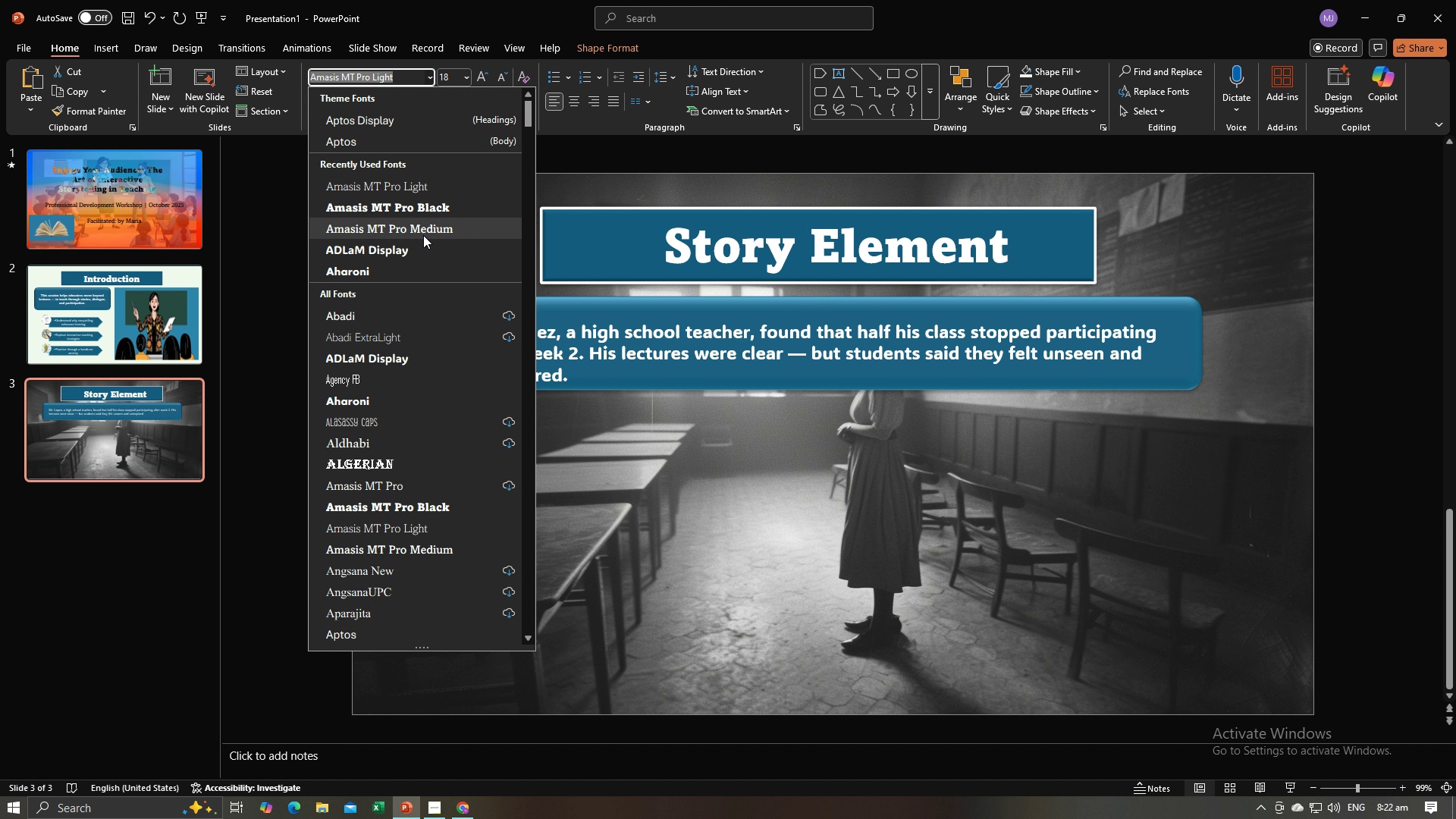 
left_click([425, 223])
 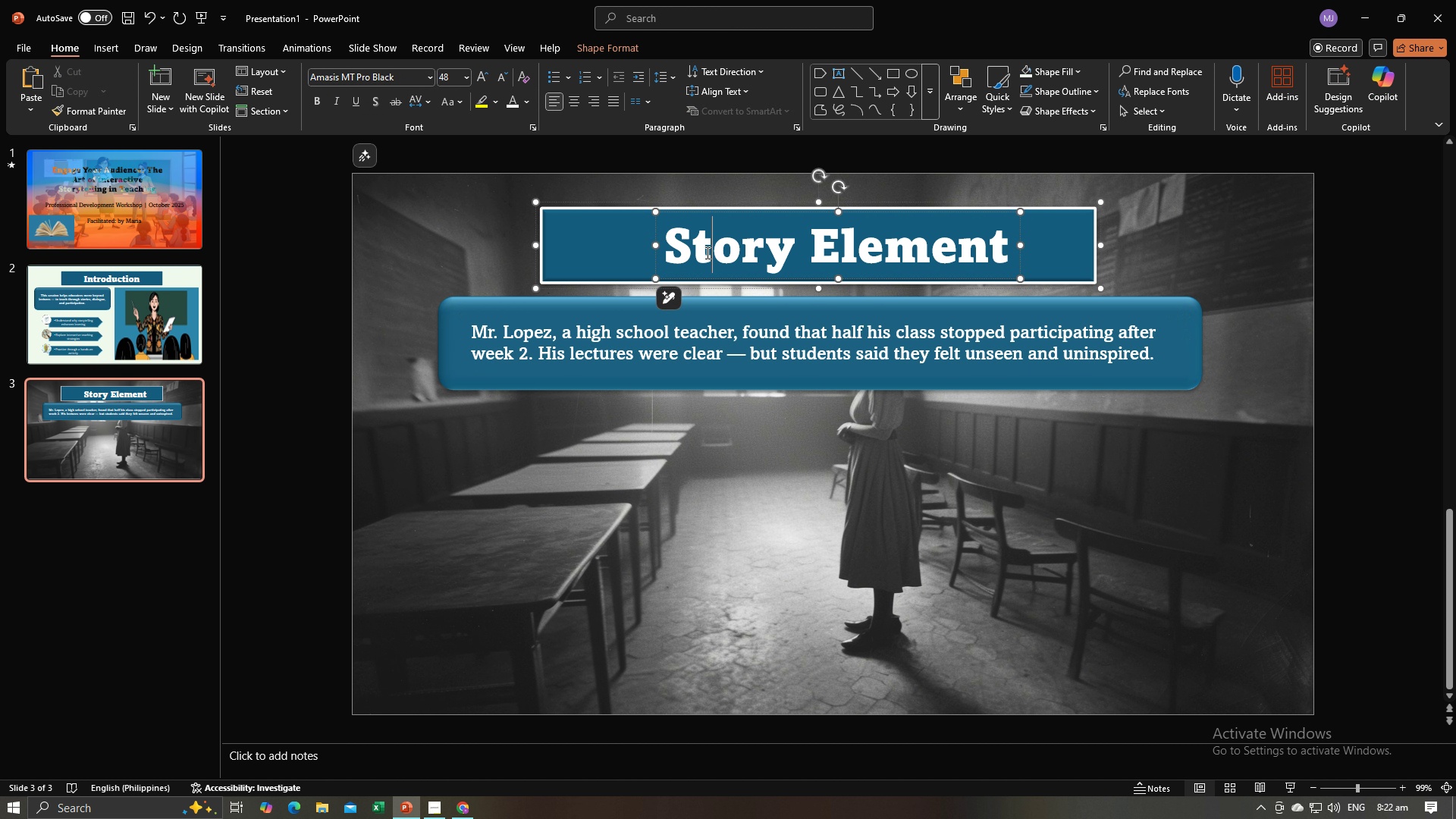 
left_click([706, 253])
 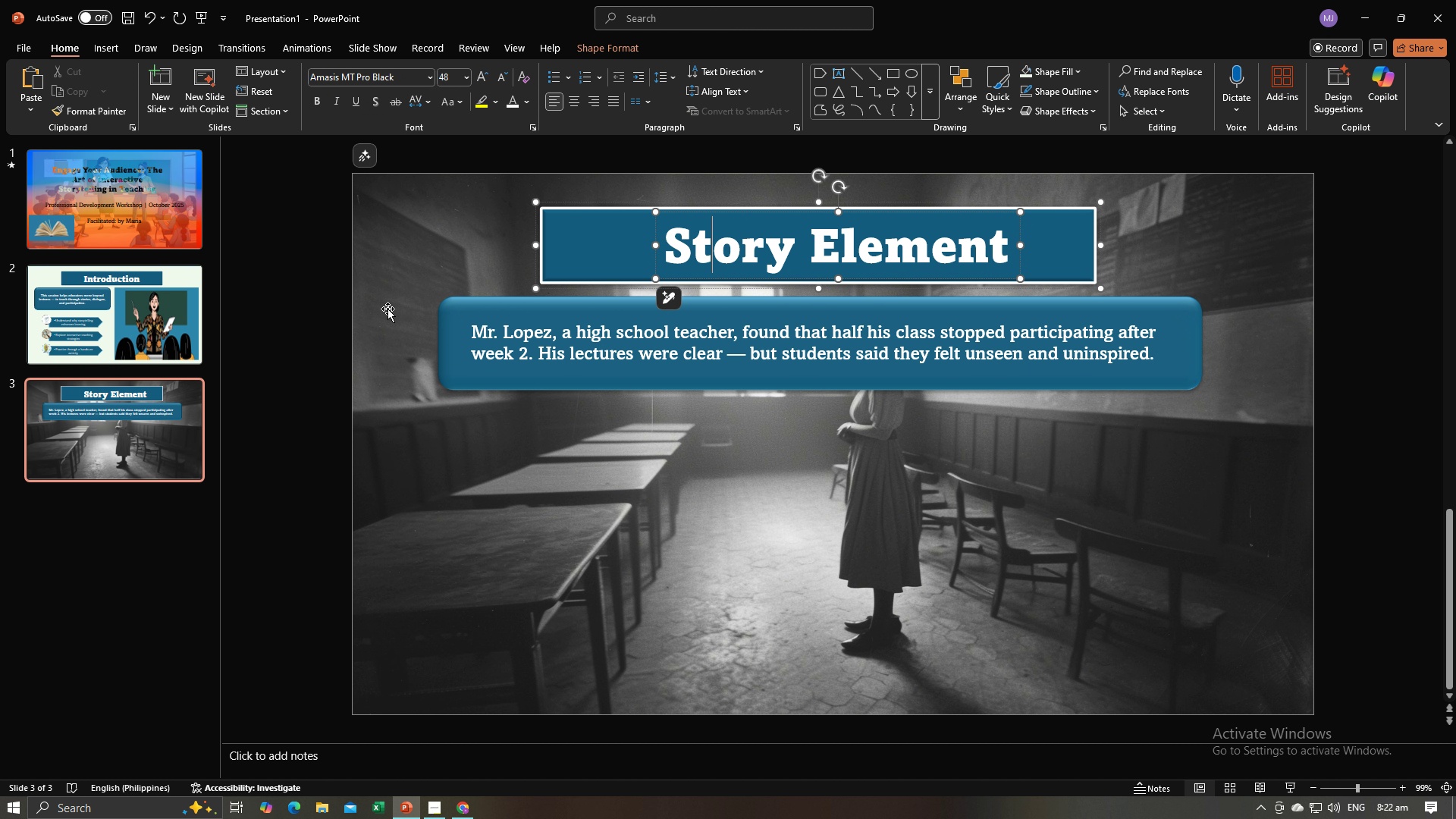 
left_click([339, 324])
 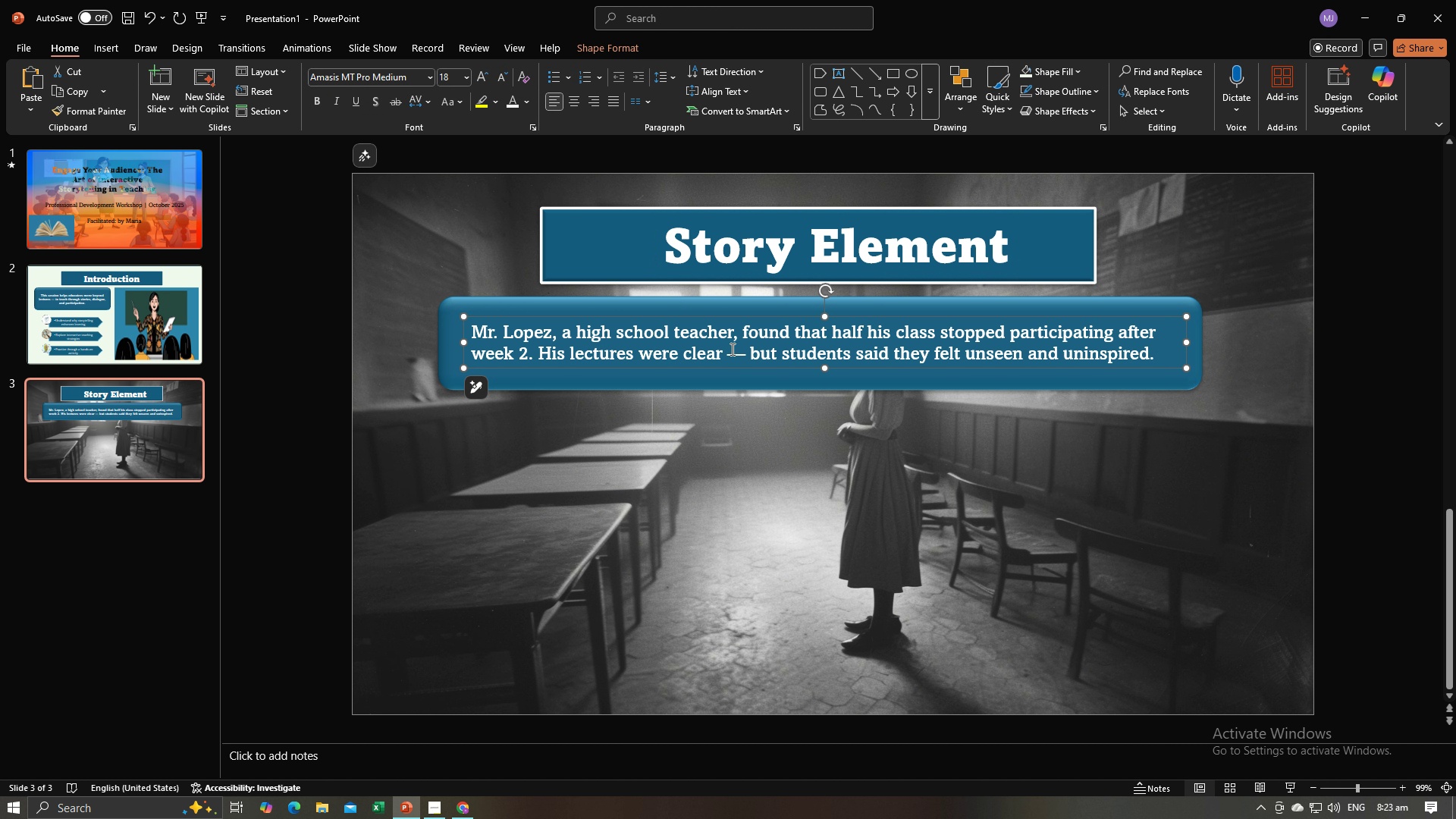 
double_click([731, 348])
 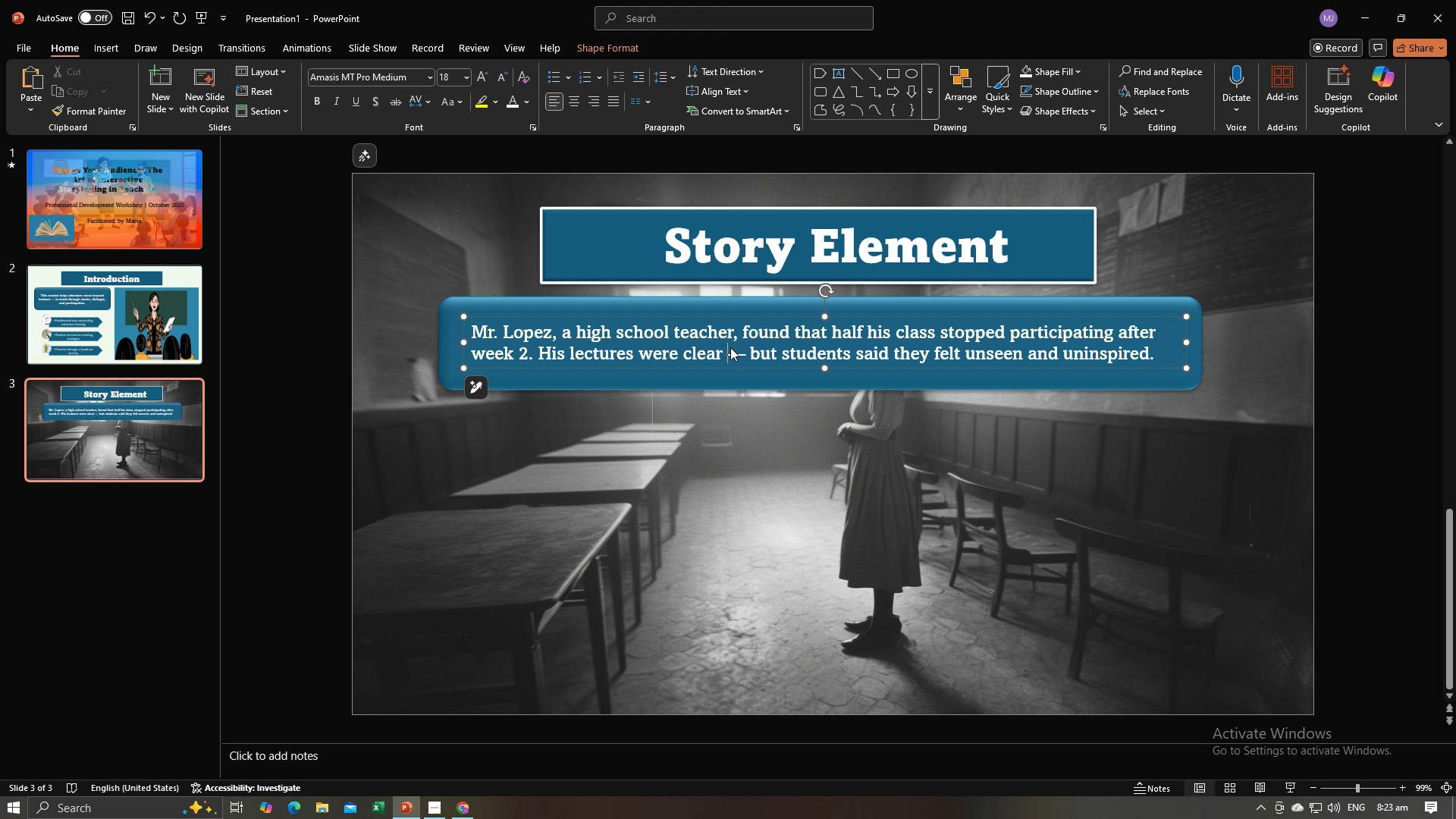 
key(Control+A)
 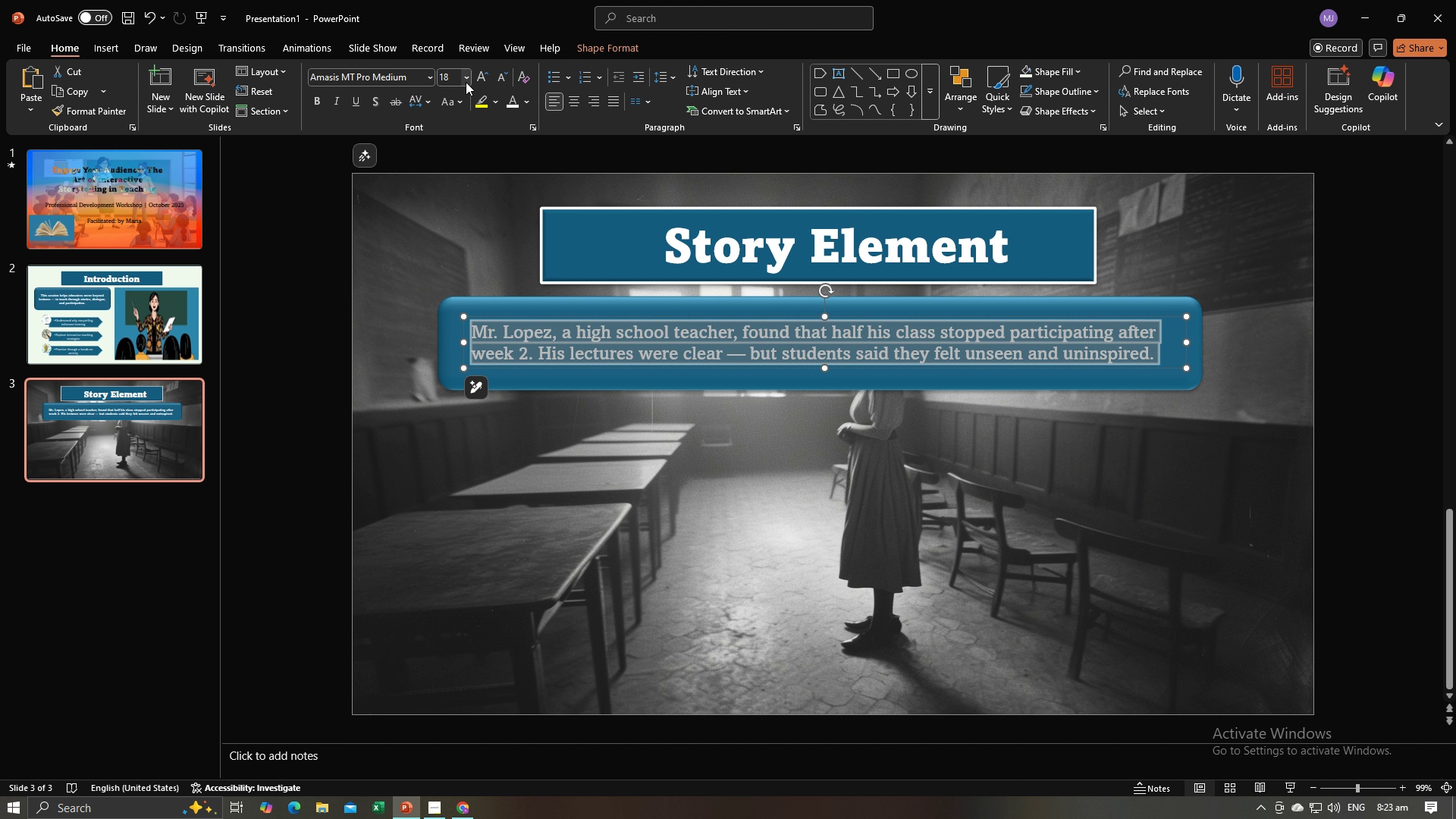 
left_click([466, 82])
 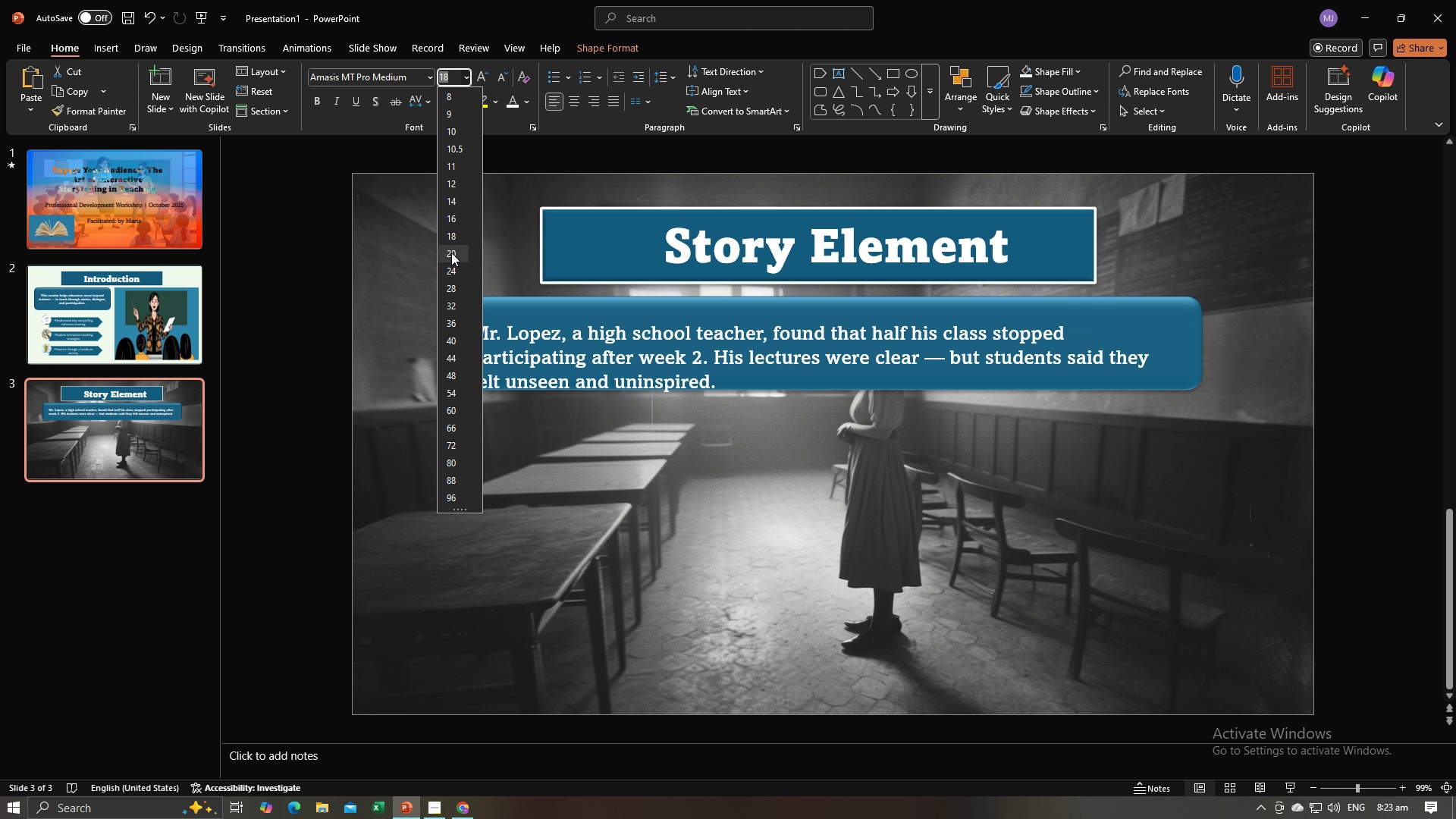 
left_click([451, 253])
 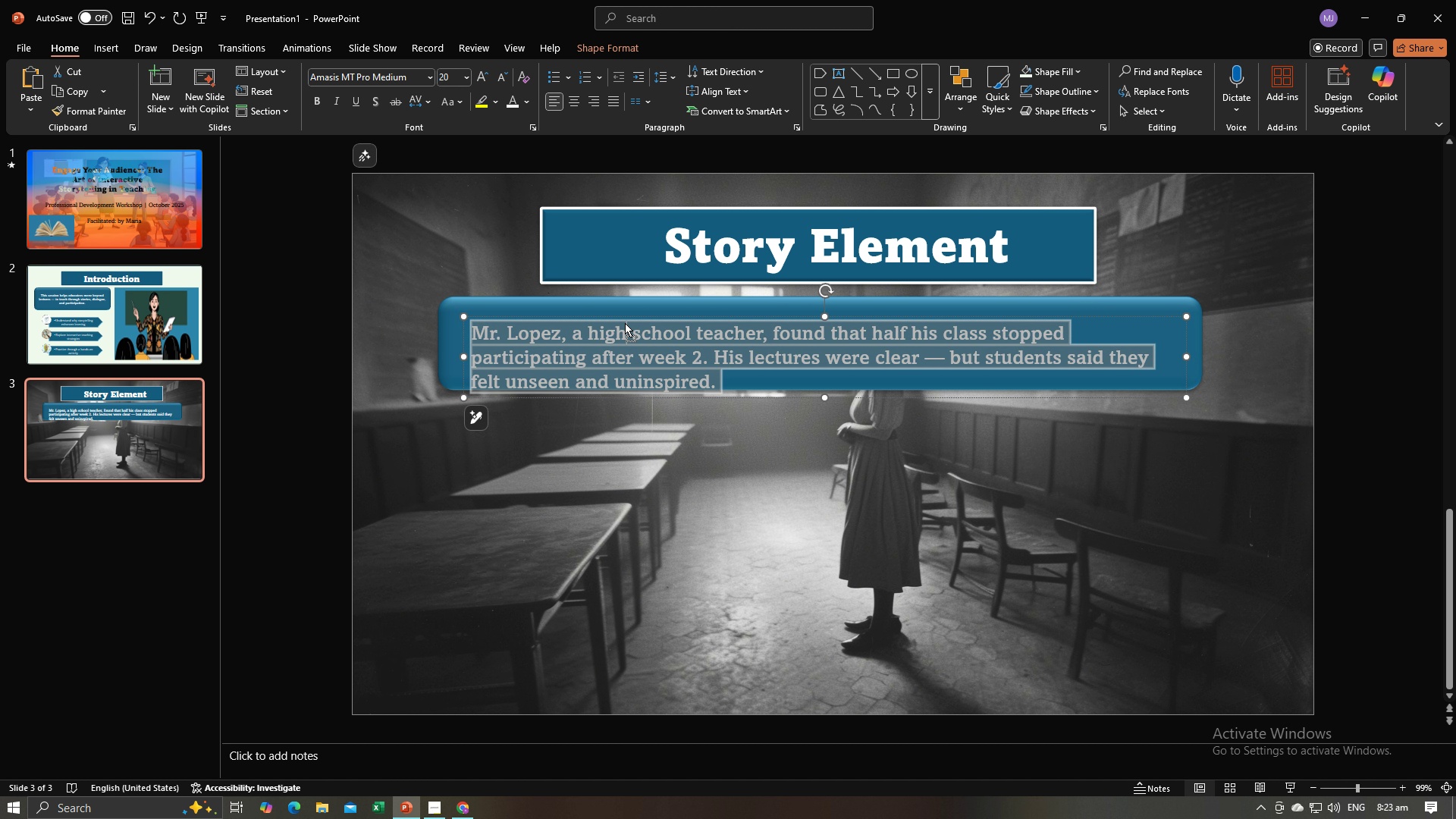 
left_click([625, 323])
 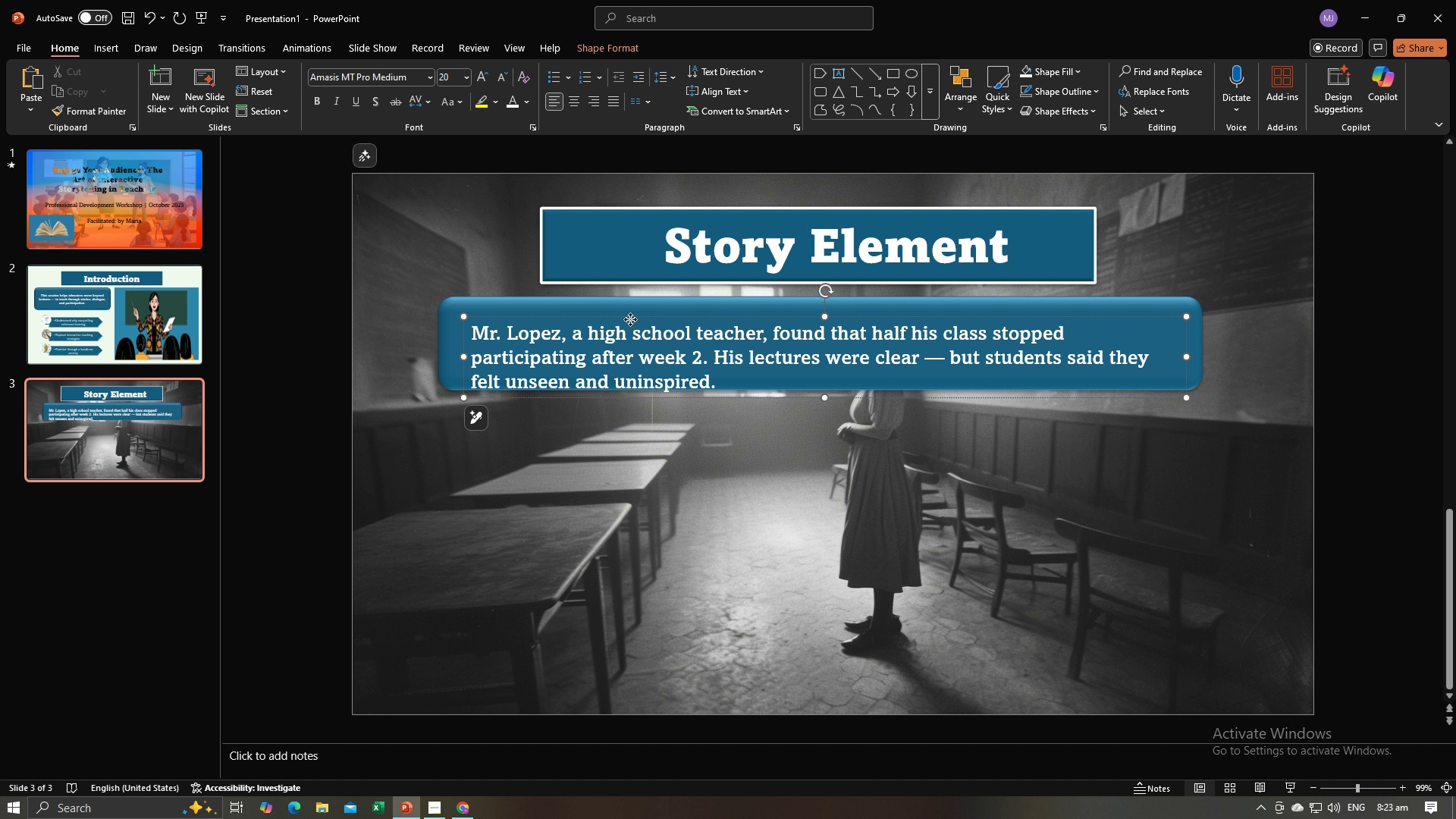 
left_click_drag(start_coordinate=[630, 319], to_coordinate=[626, 309])
 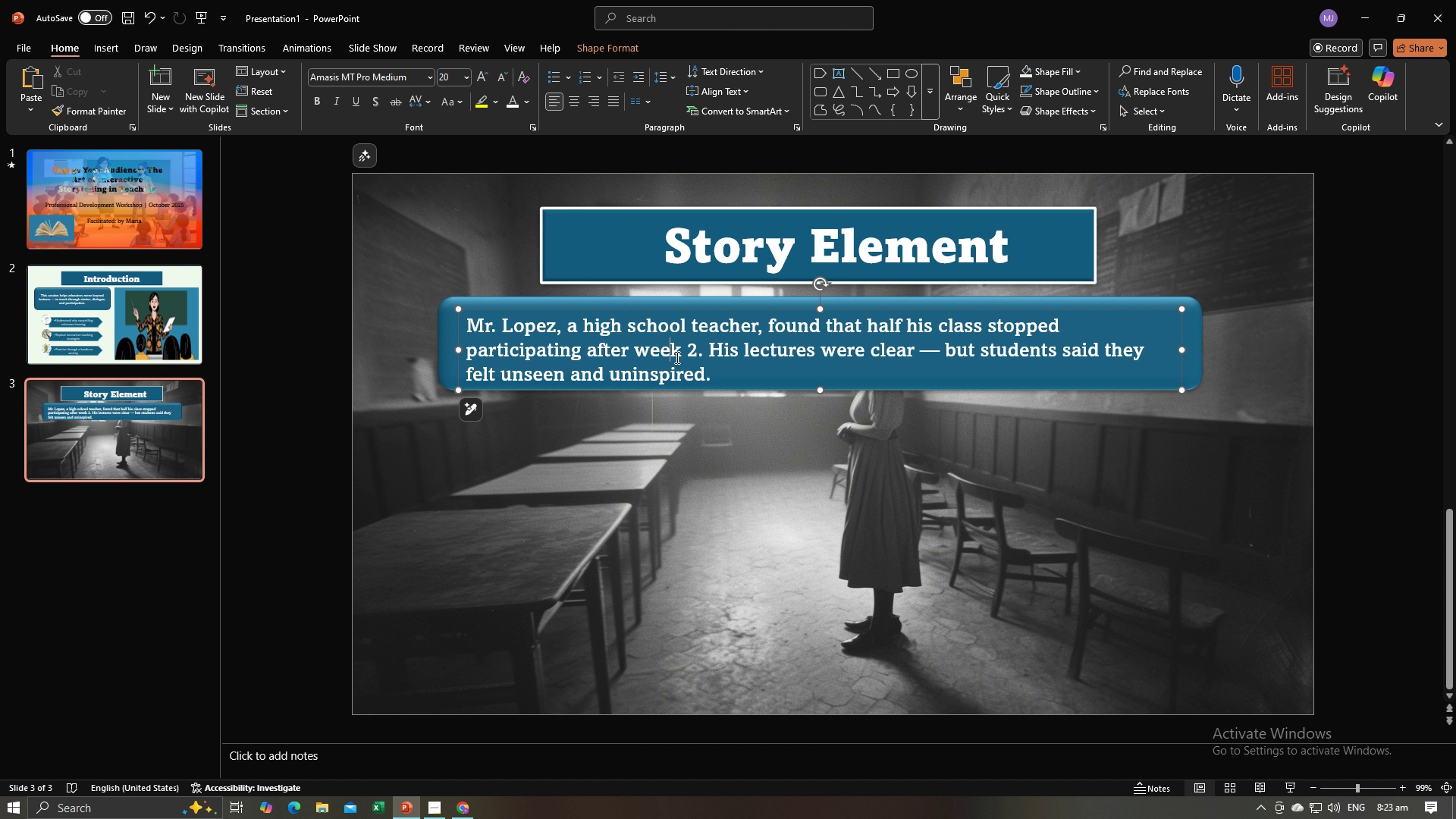 
left_click([676, 357])
 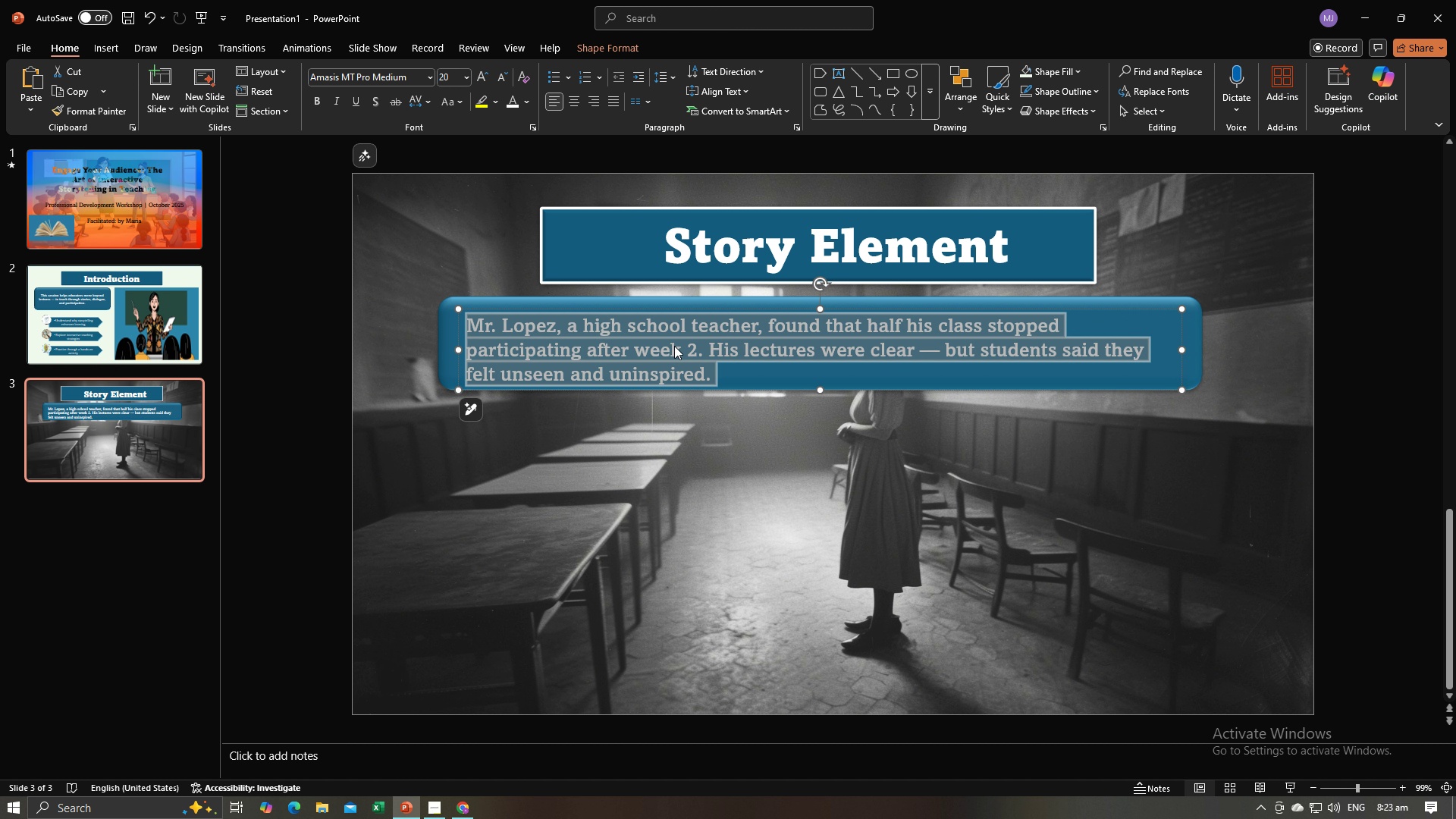 
key(Control+A)
 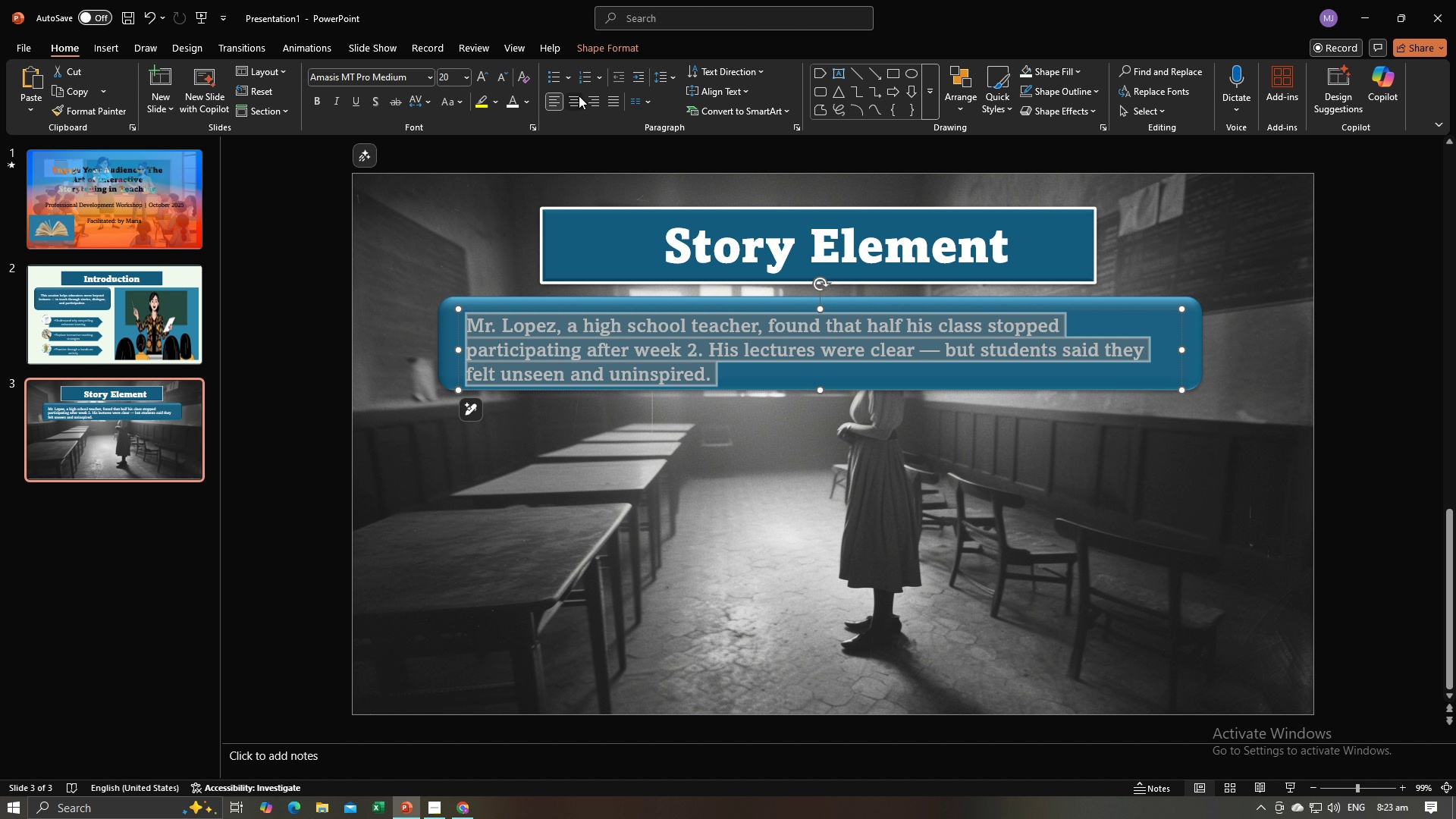 
left_click([579, 96])
 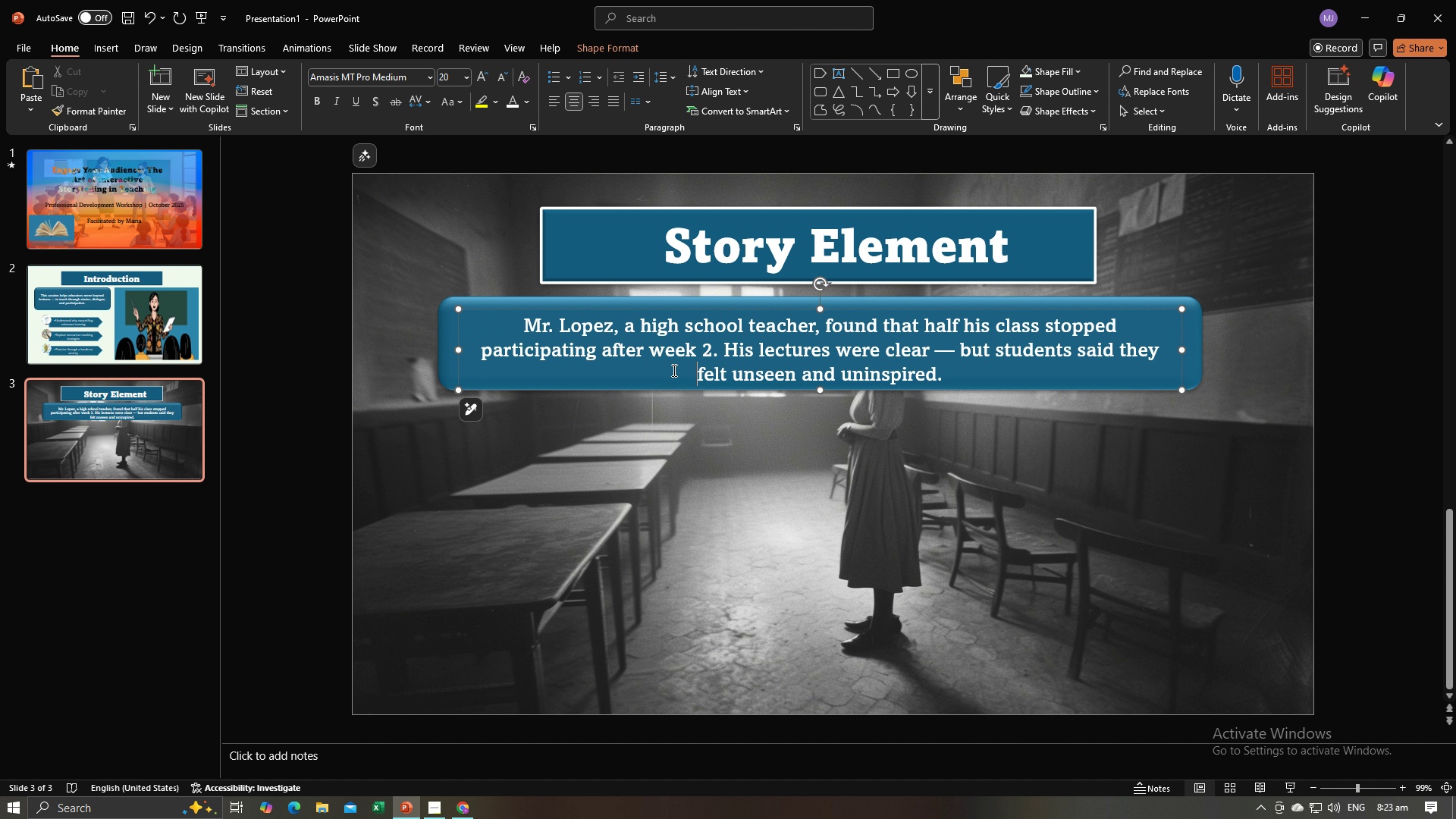 
left_click([673, 370])
 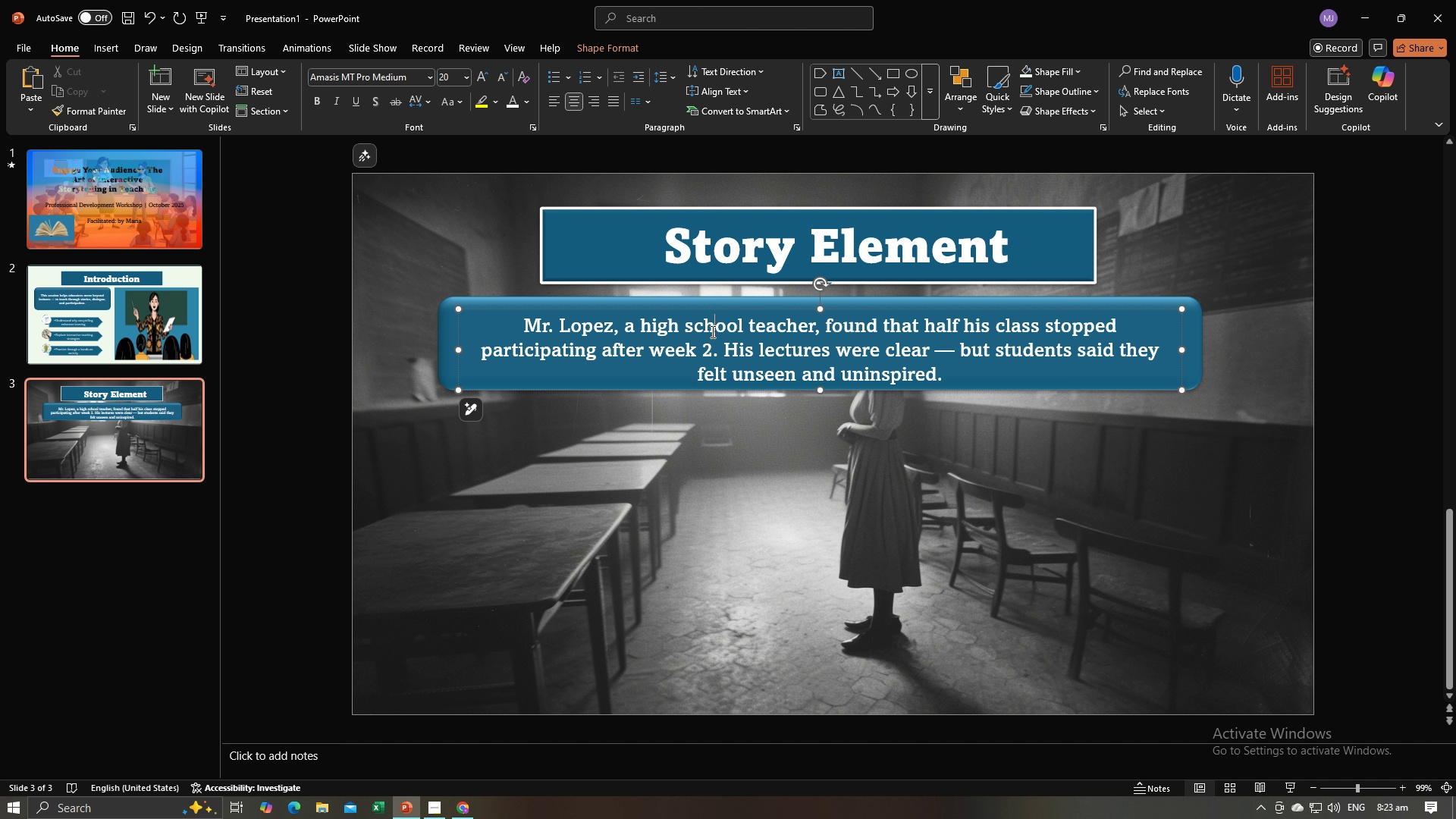 
left_click([711, 331])
 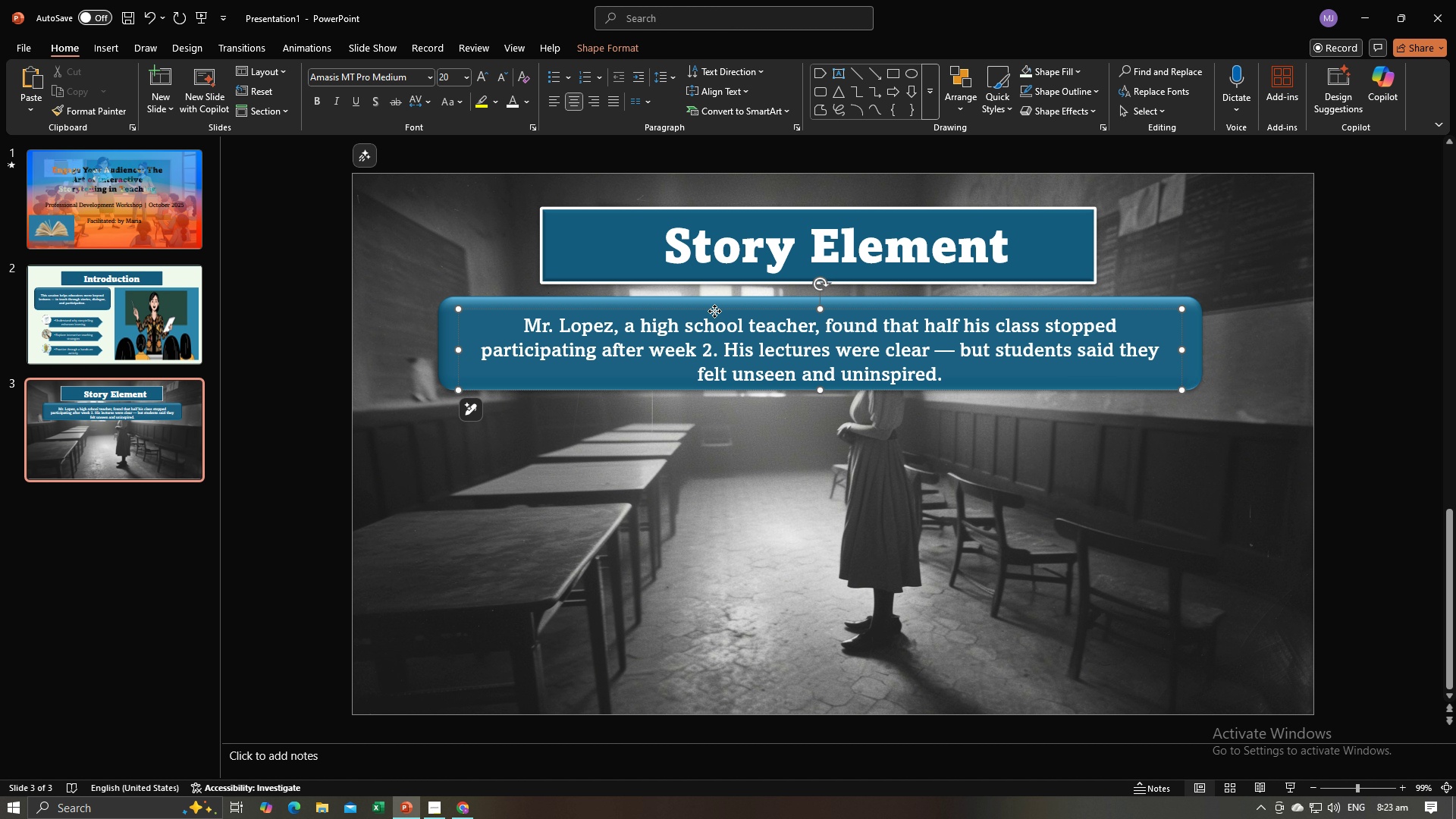 
left_click_drag(start_coordinate=[714, 311], to_coordinate=[714, 305])
 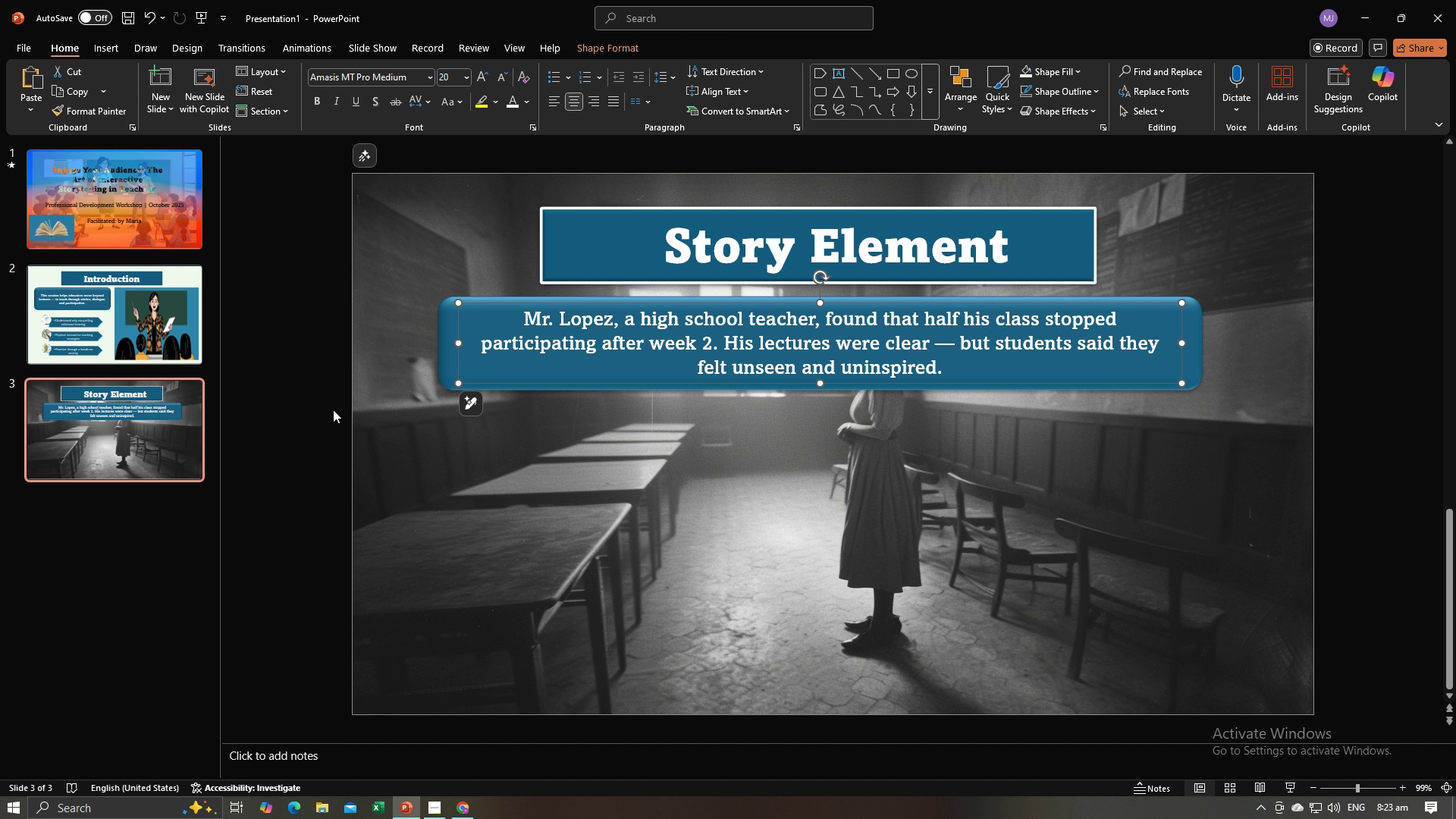 
left_click([333, 410])
 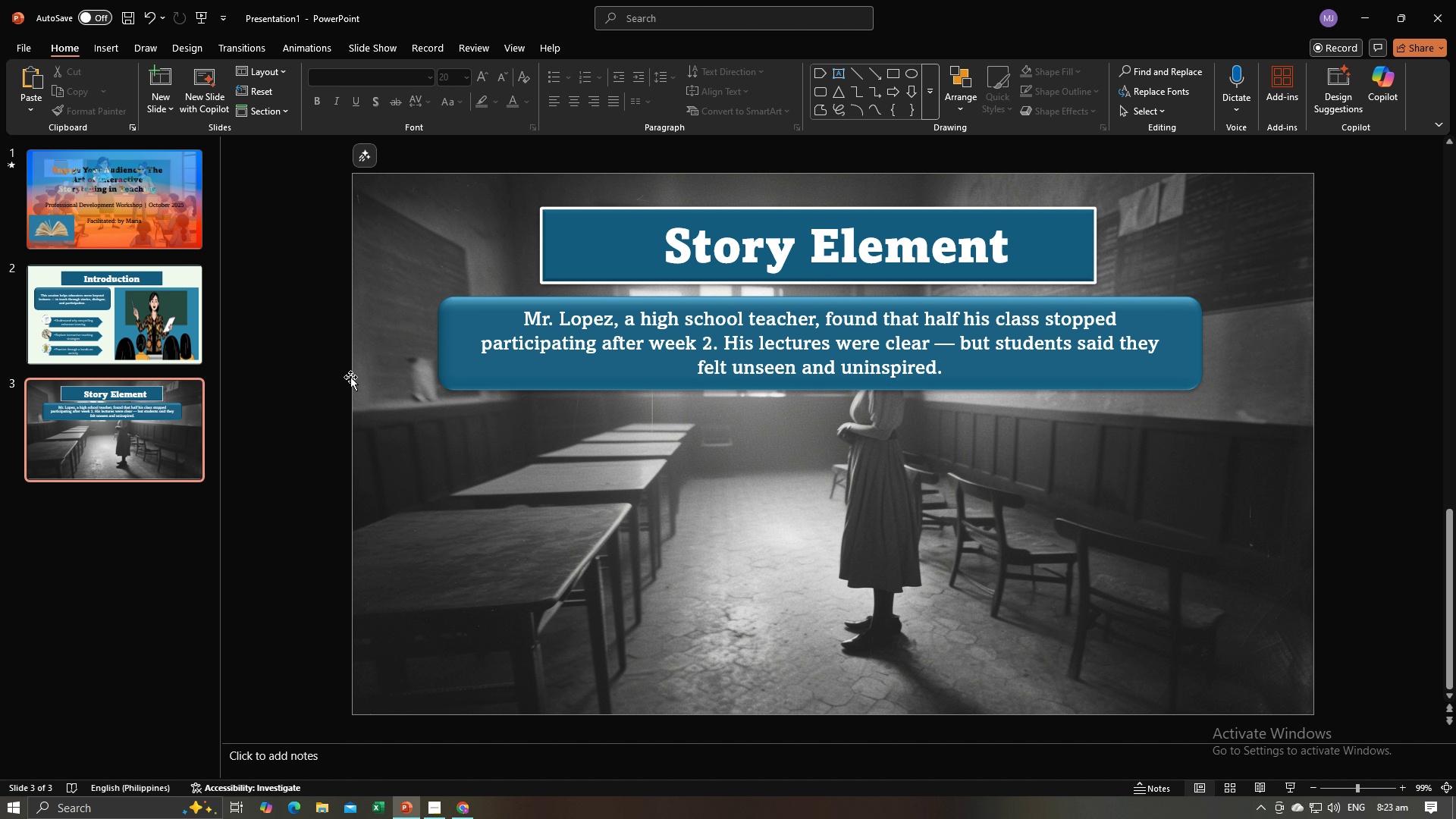 
key(Alt+AltLeft)
 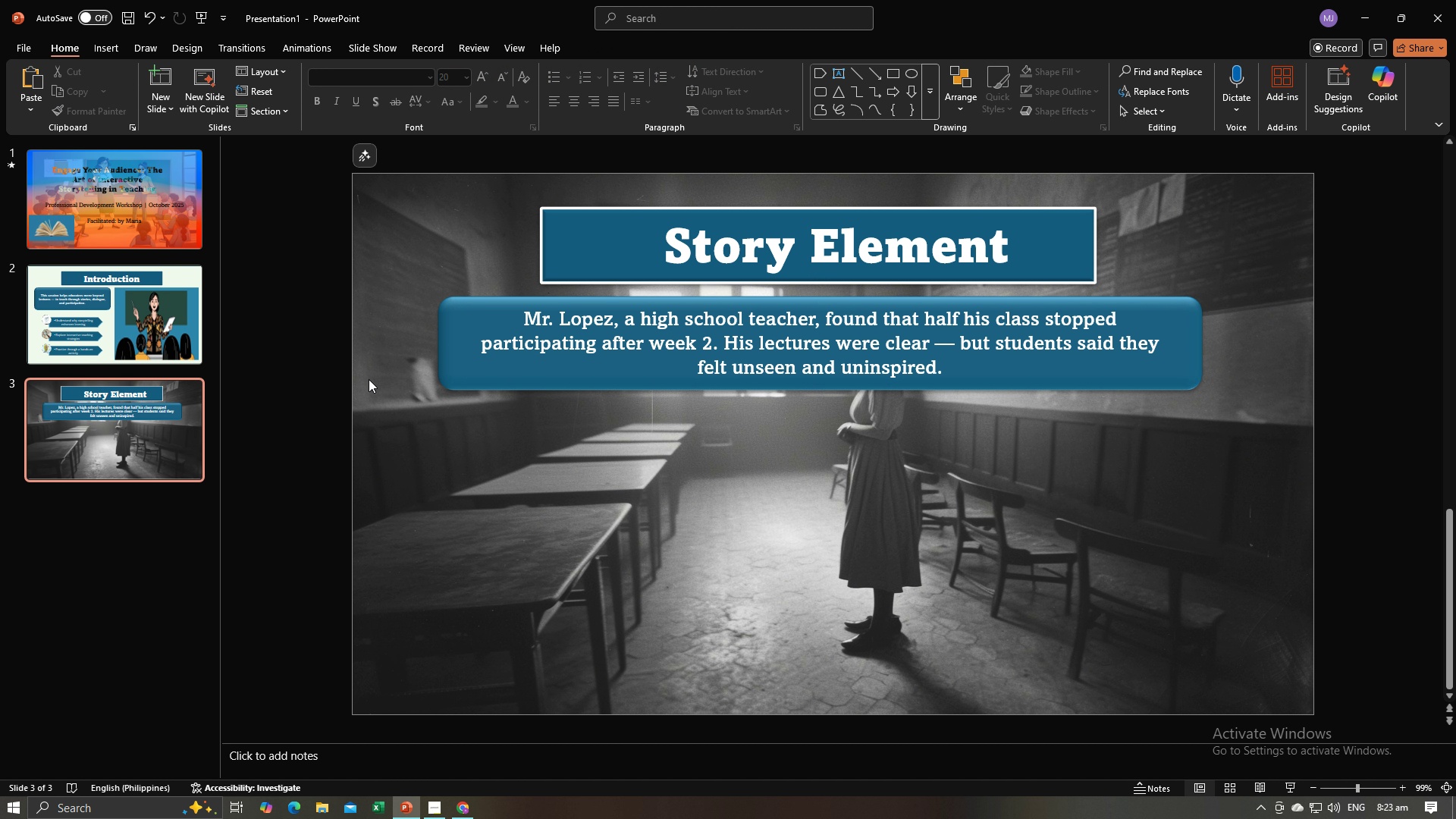 
key(Alt+Tab)